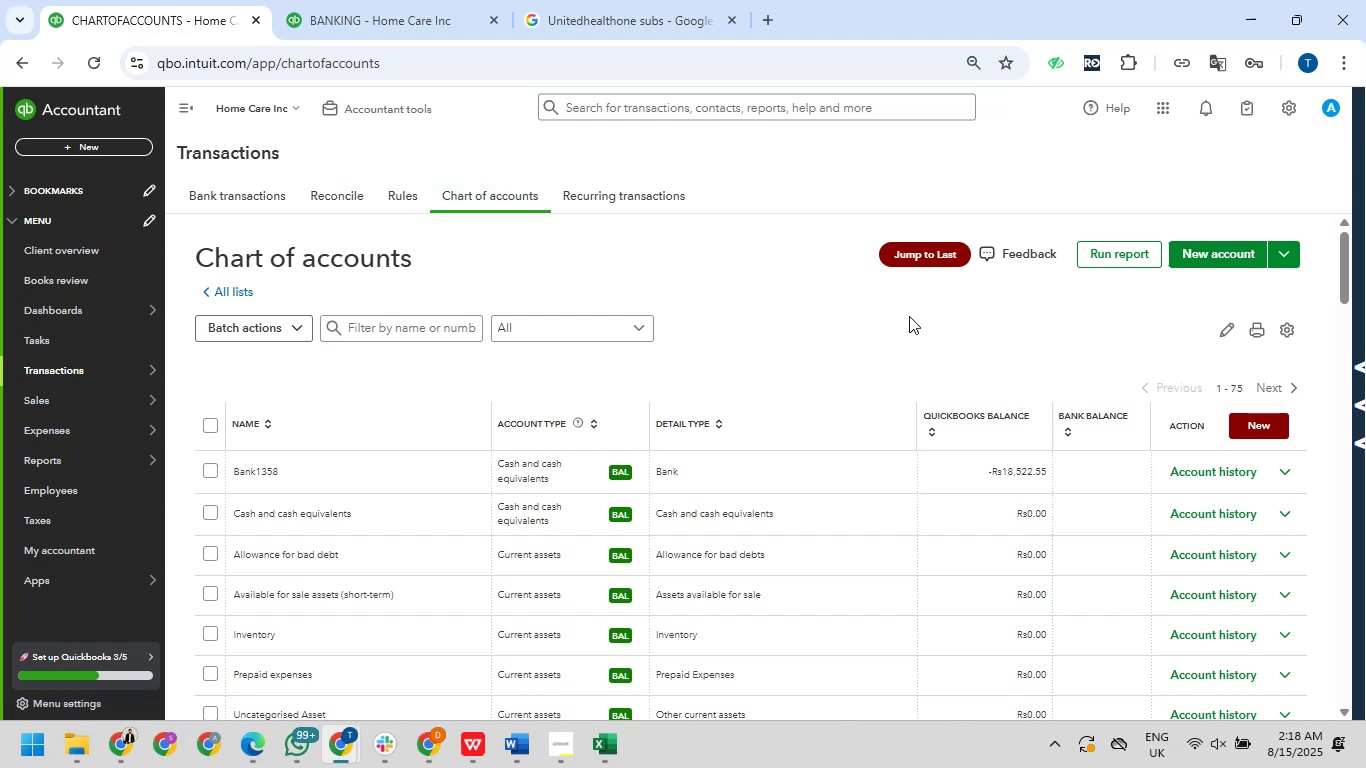 
wait(37.12)
 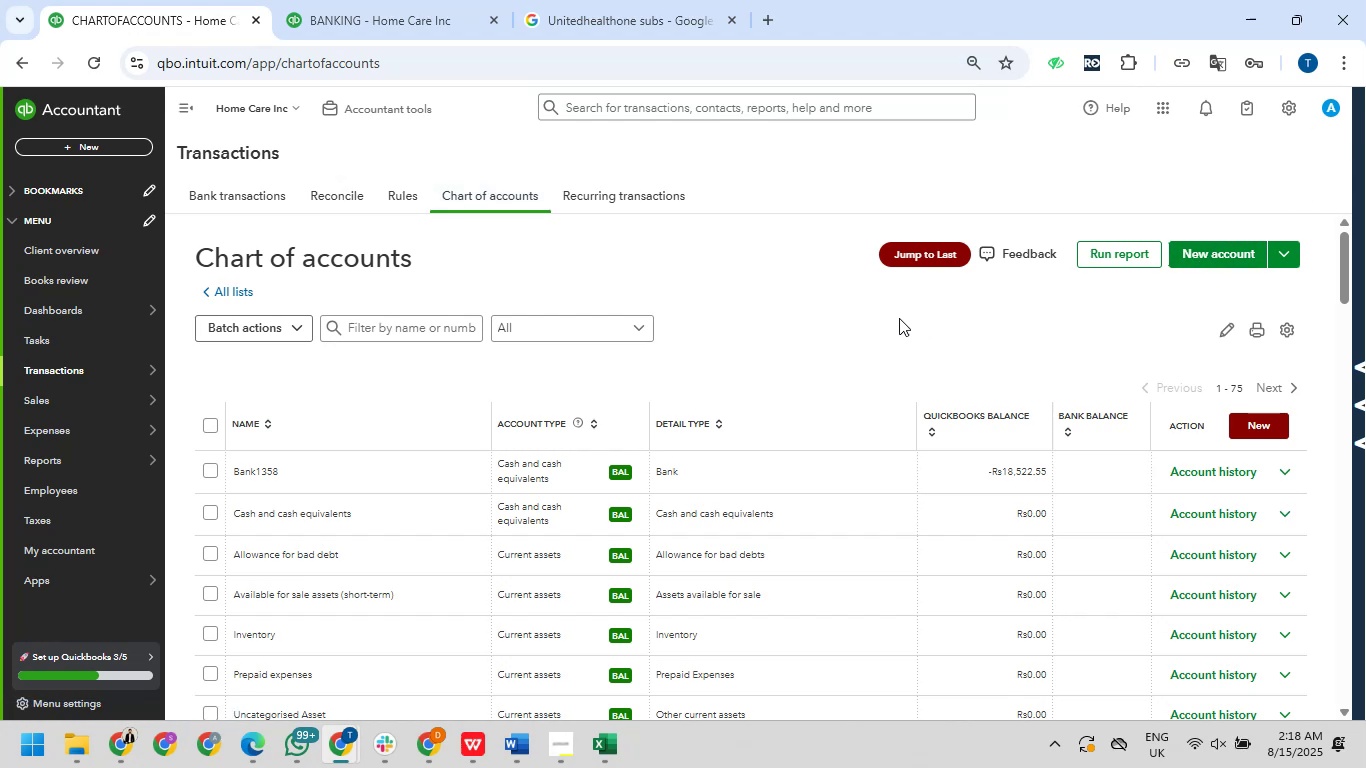 
type(Insurence Health )
 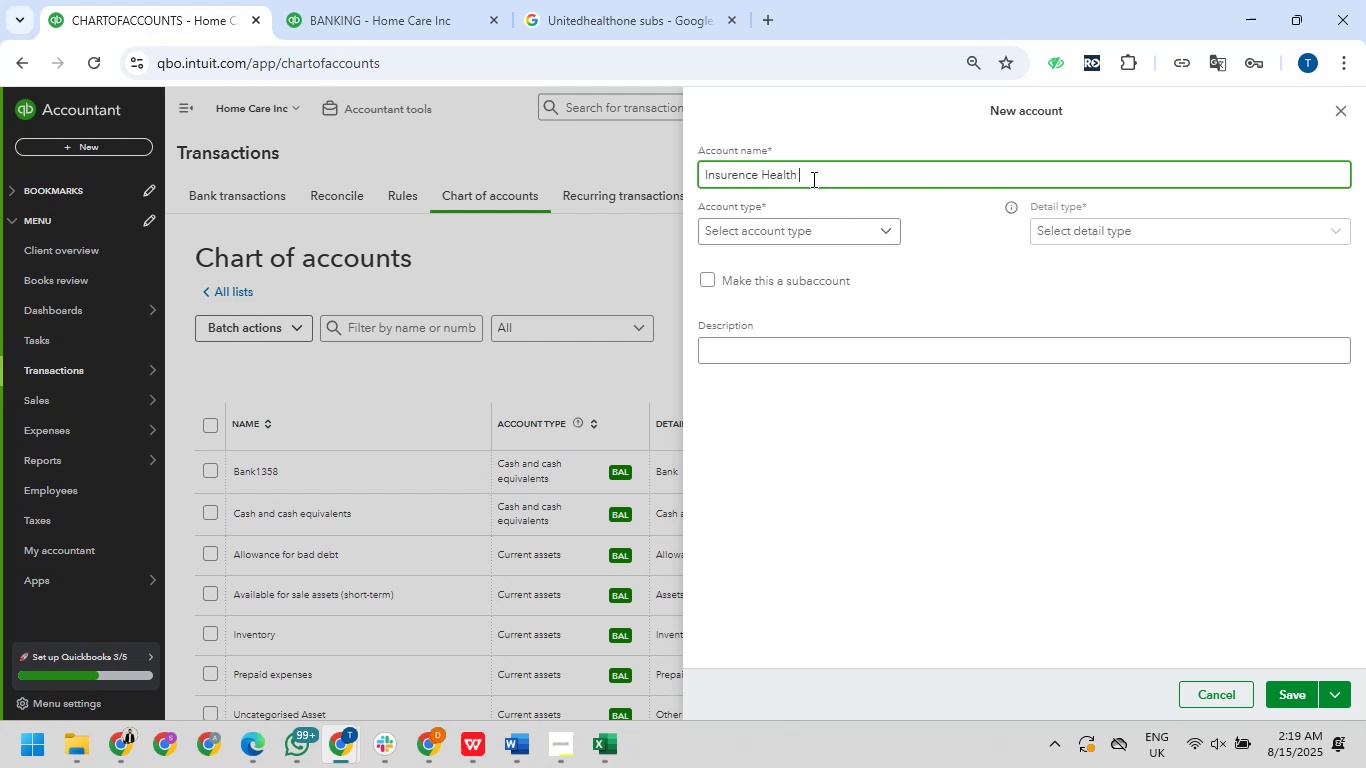 
wait(5.47)
 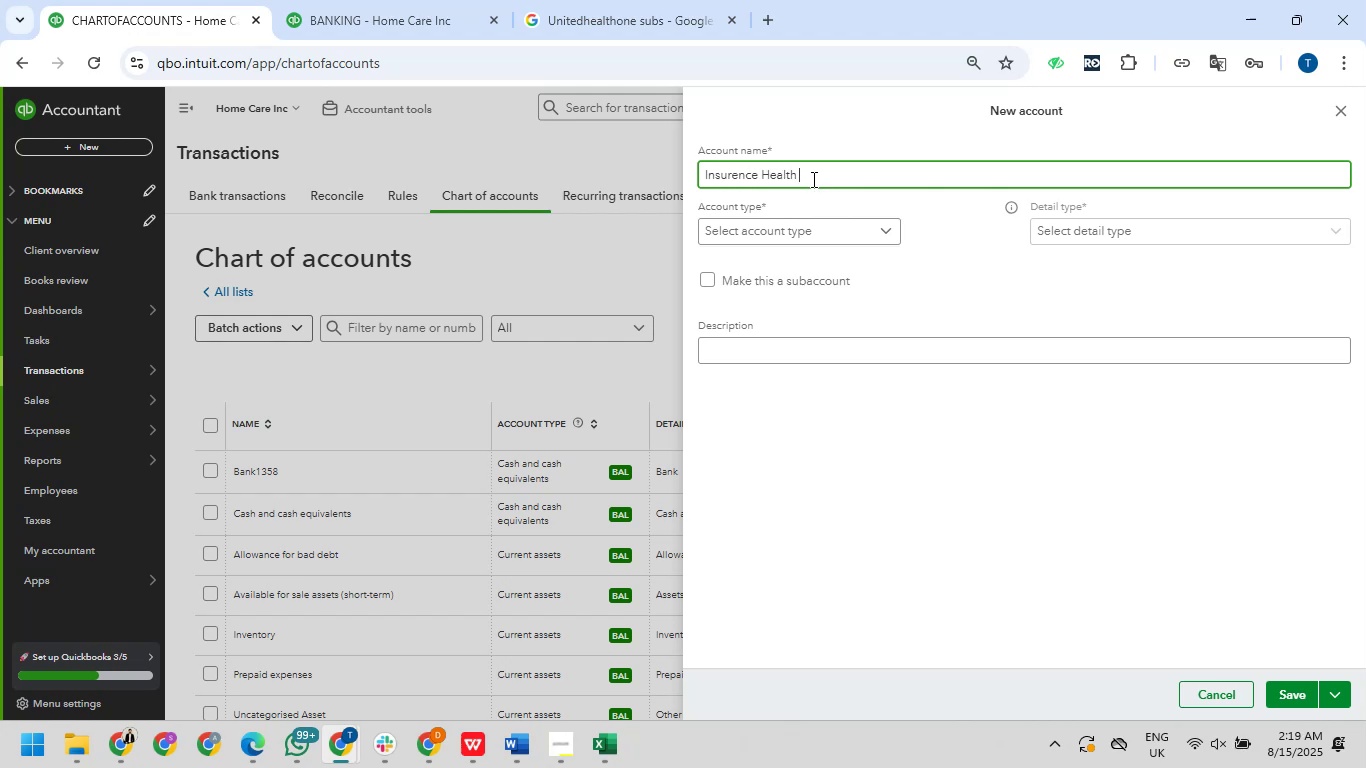 
left_click_drag(start_coordinate=[758, 175], to_coordinate=[686, 177])
 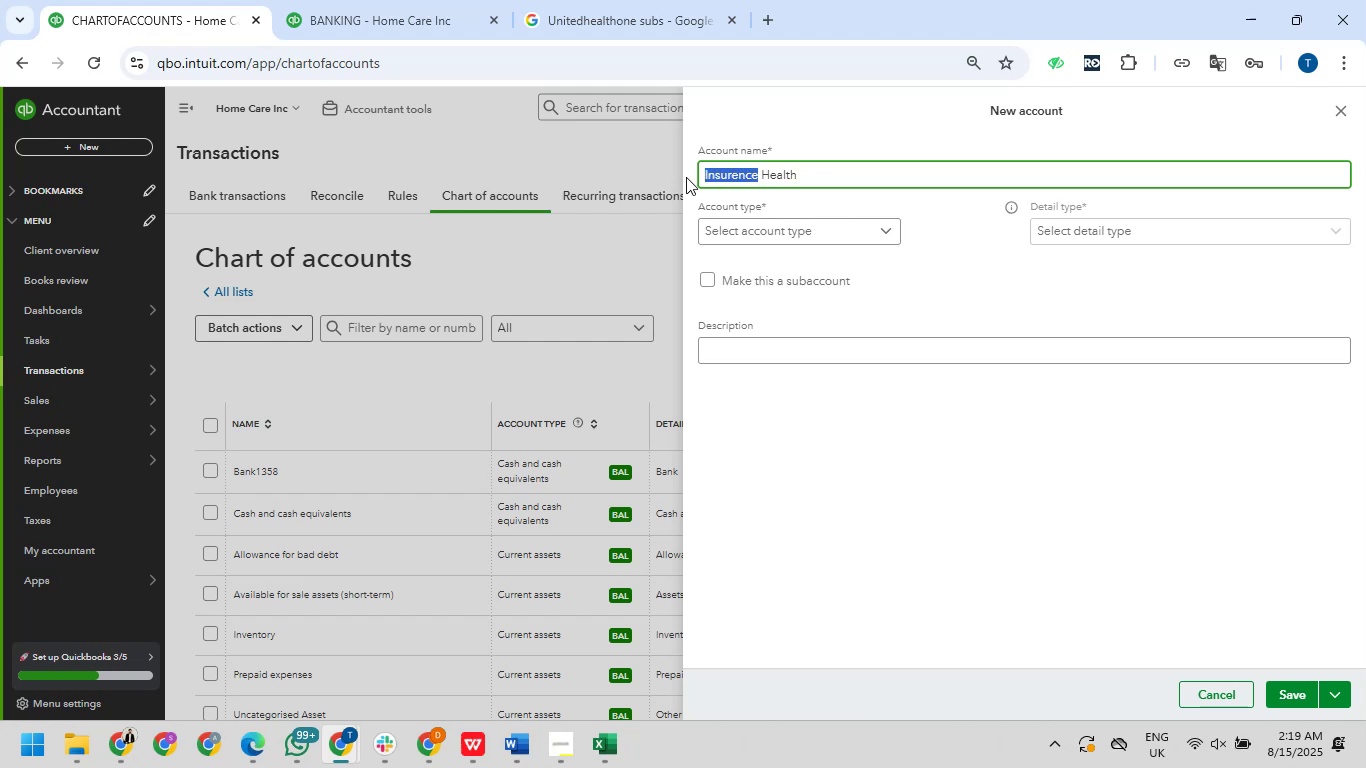 
key(Control+X)
 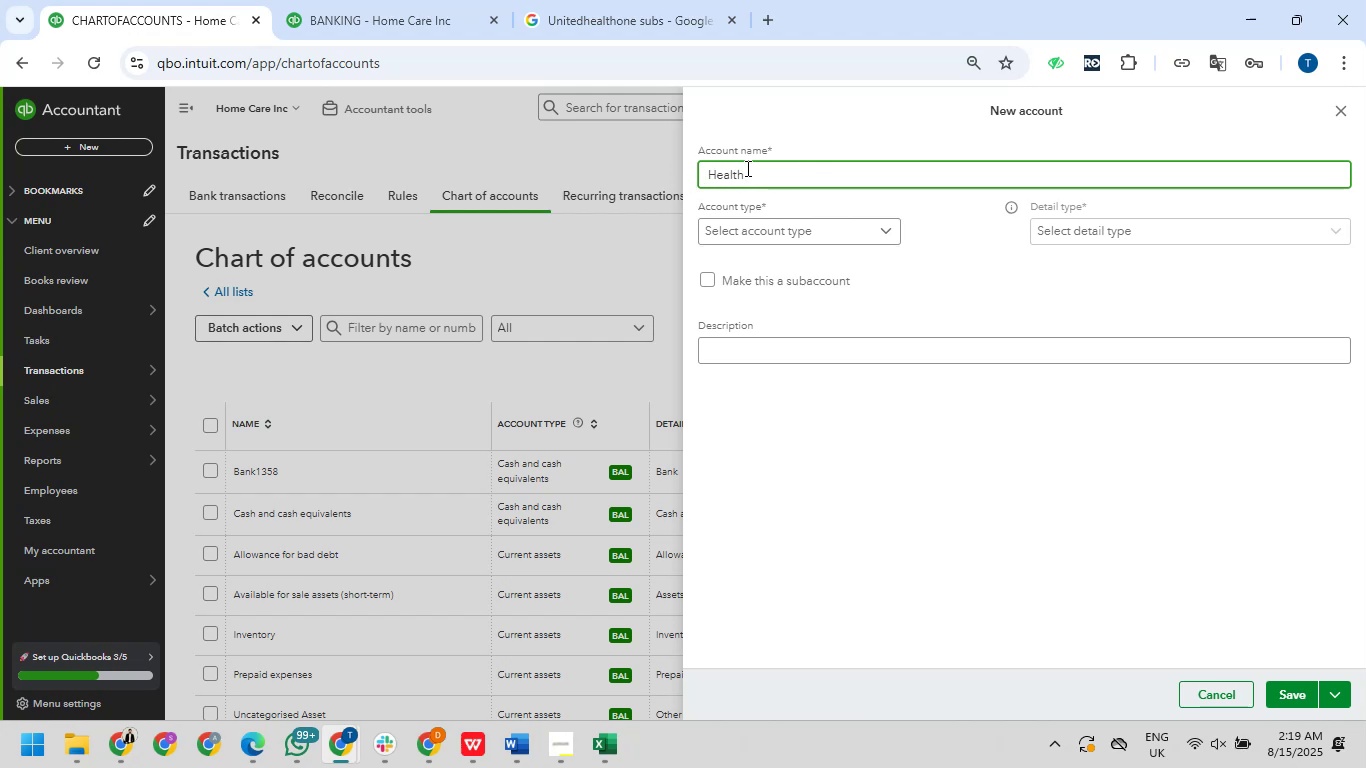 
left_click([753, 170])
 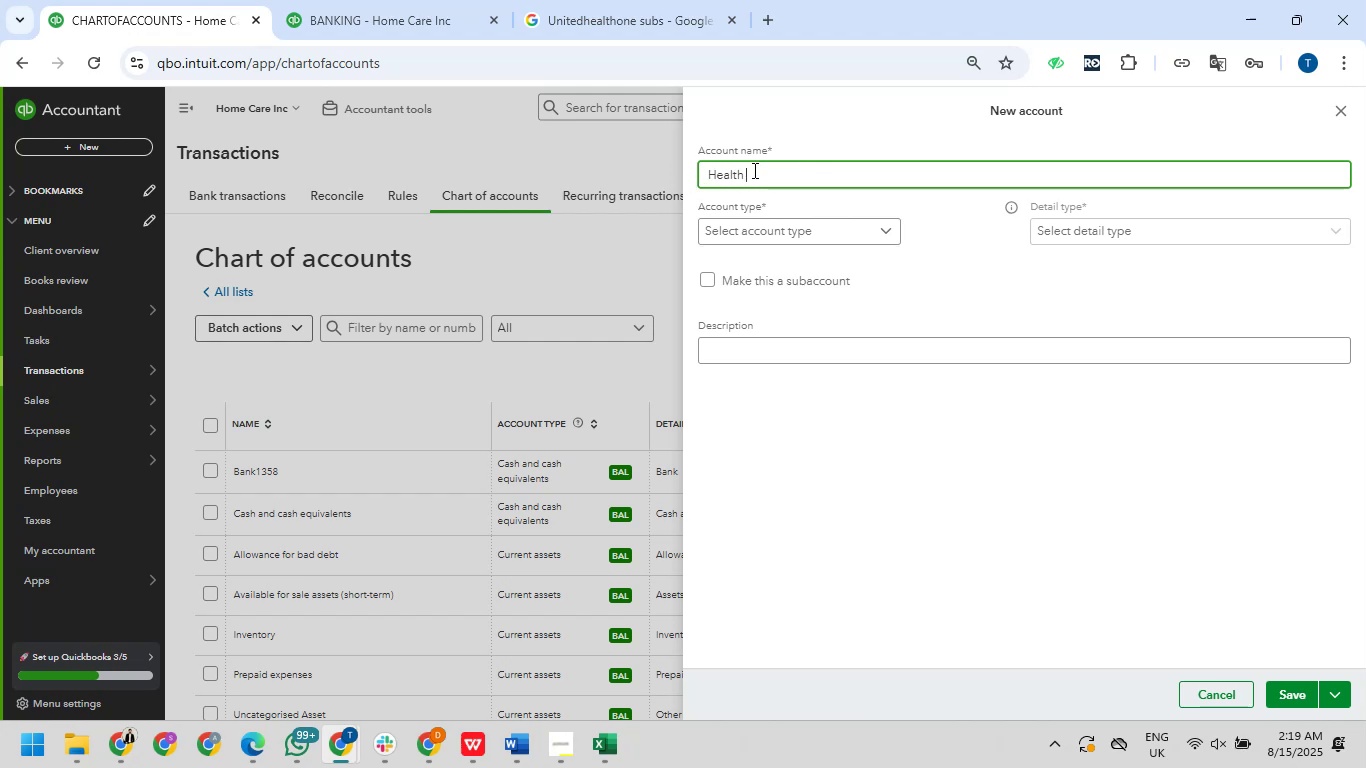 
hold_key(key=ControlLeft, duration=0.7)
 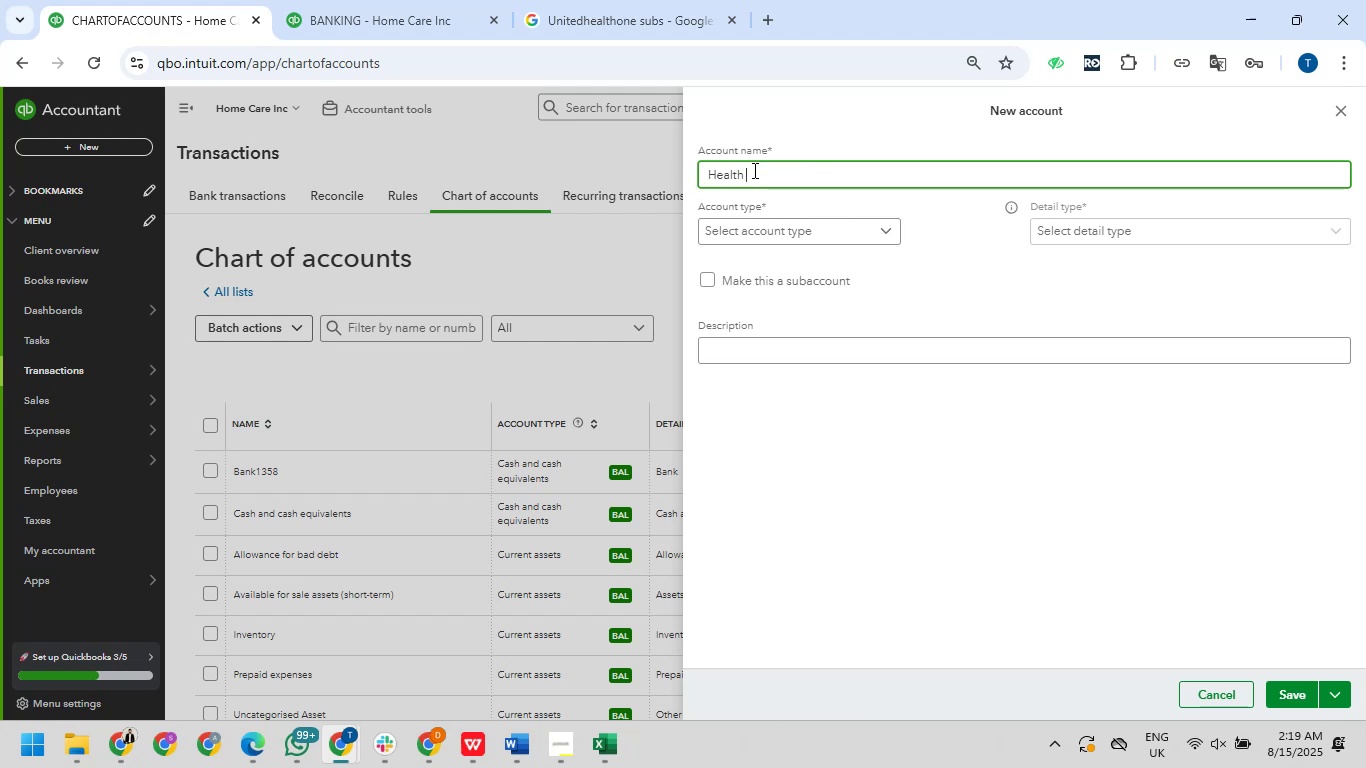 
key(Control+V)
 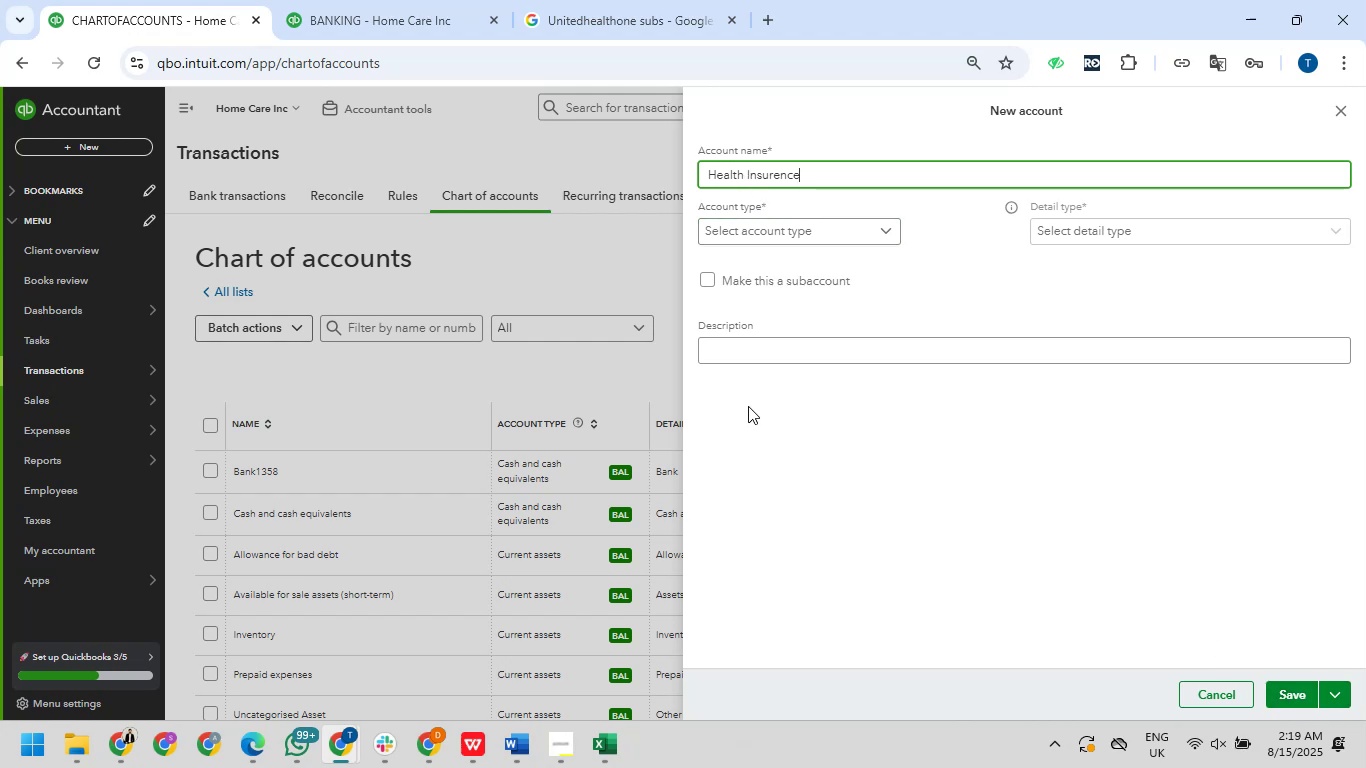 
left_click([827, 240])
 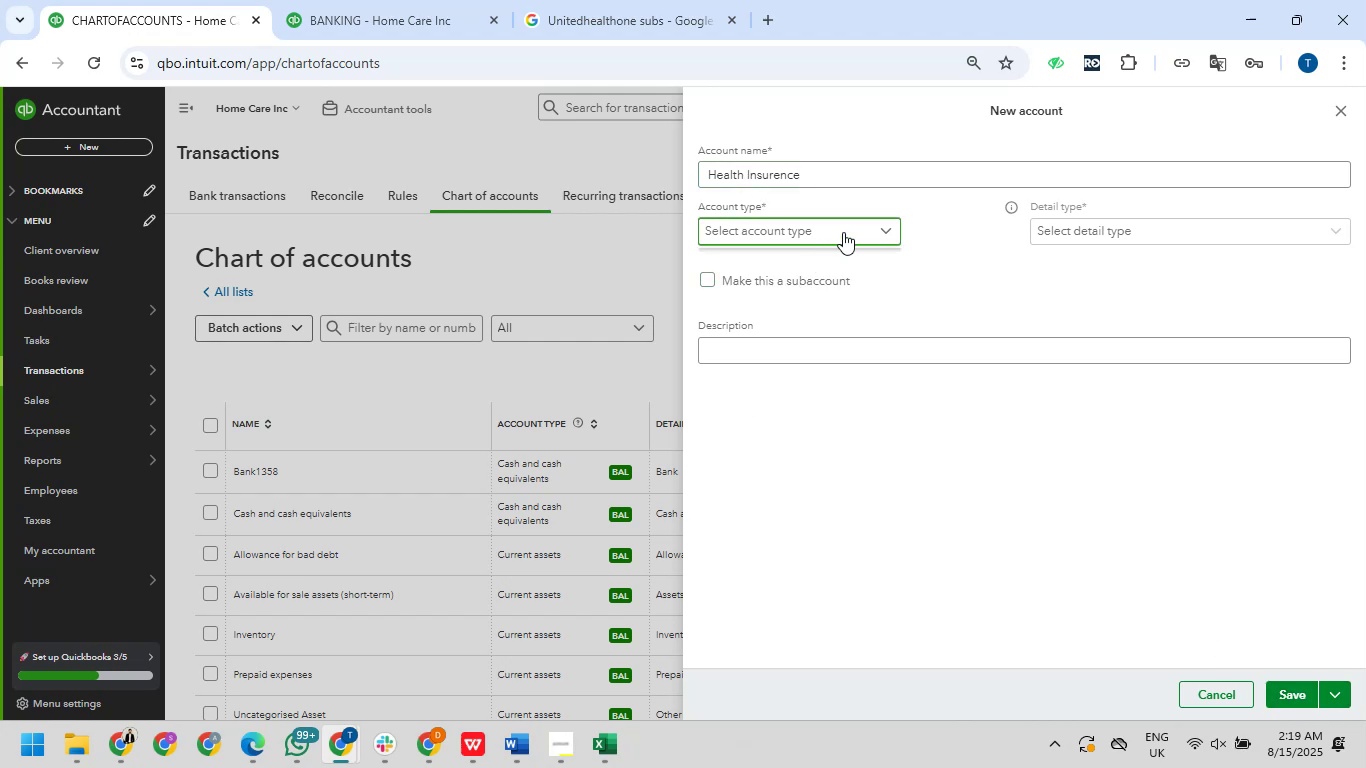 
left_click([857, 223])
 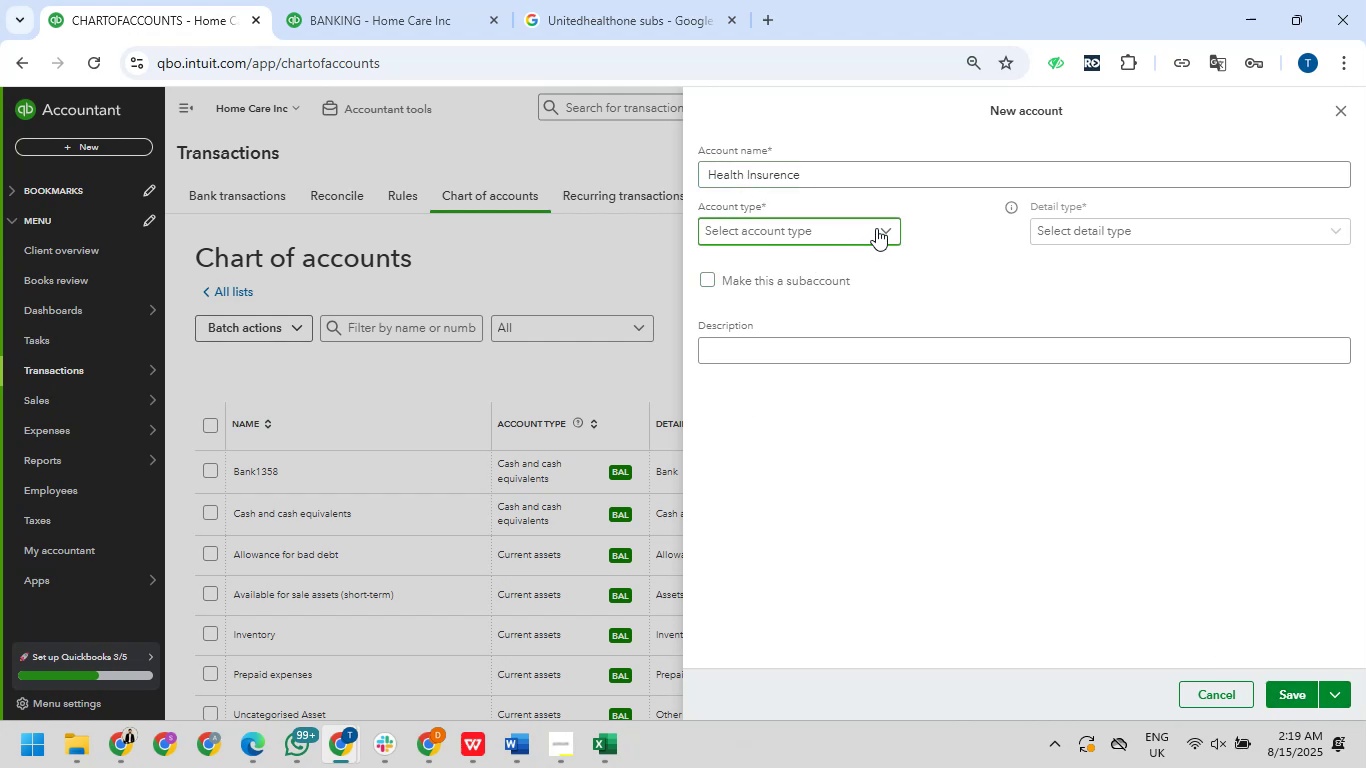 
left_click([887, 217])
 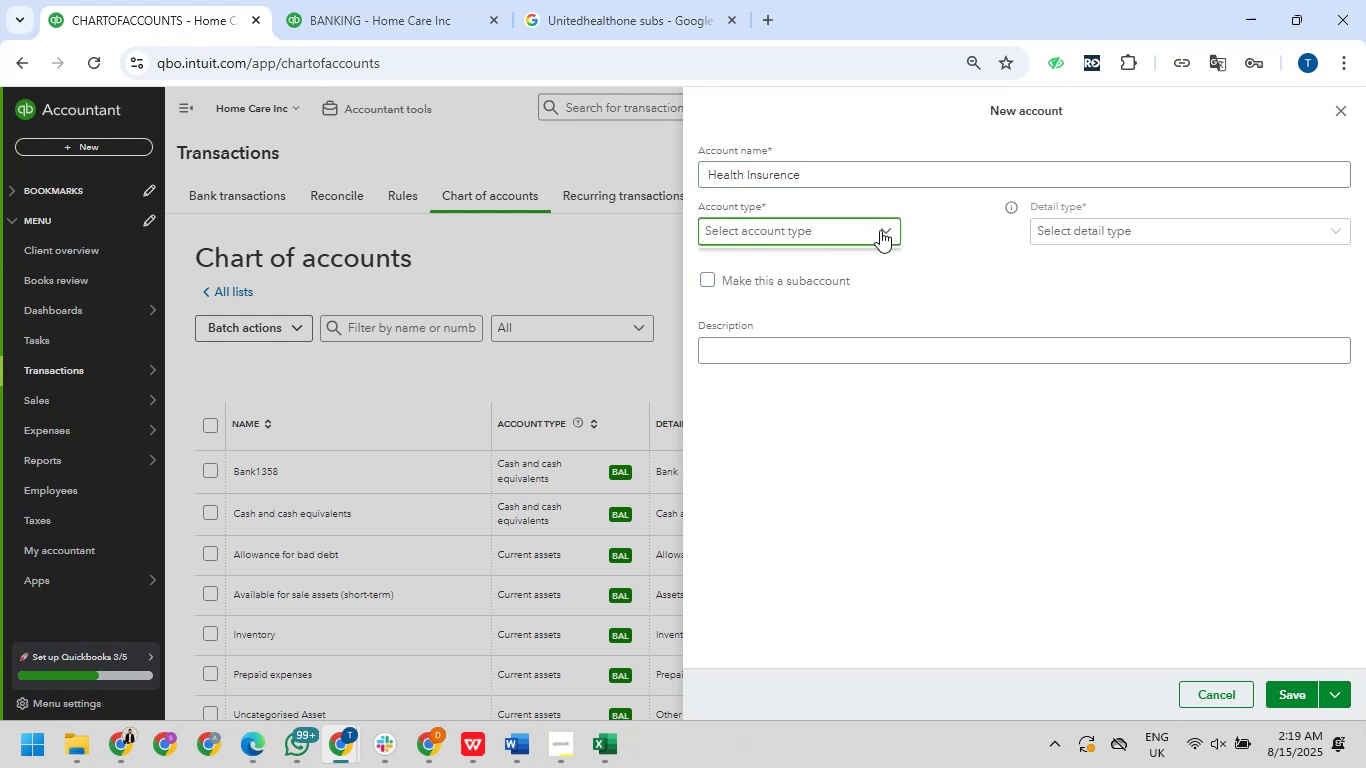 
left_click([880, 230])
 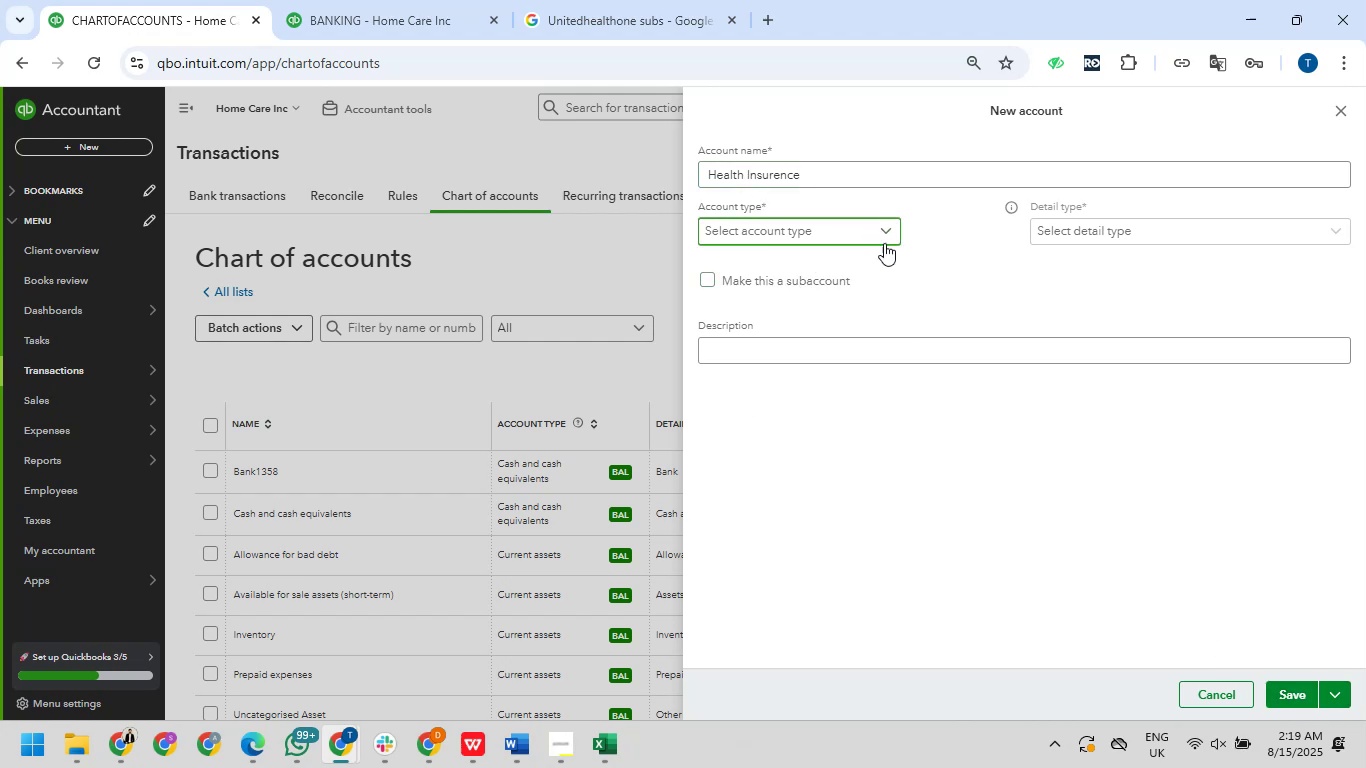 
left_click([884, 234])
 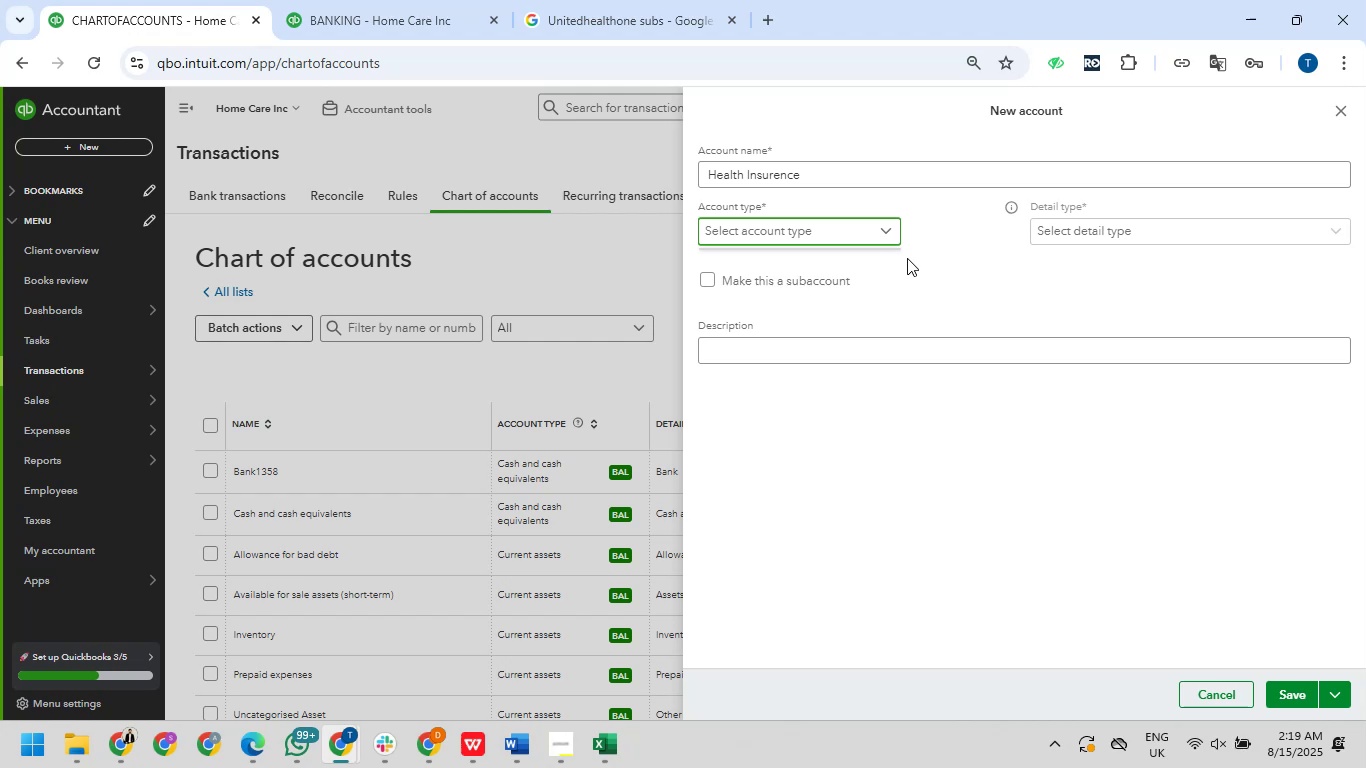 
left_click([928, 248])
 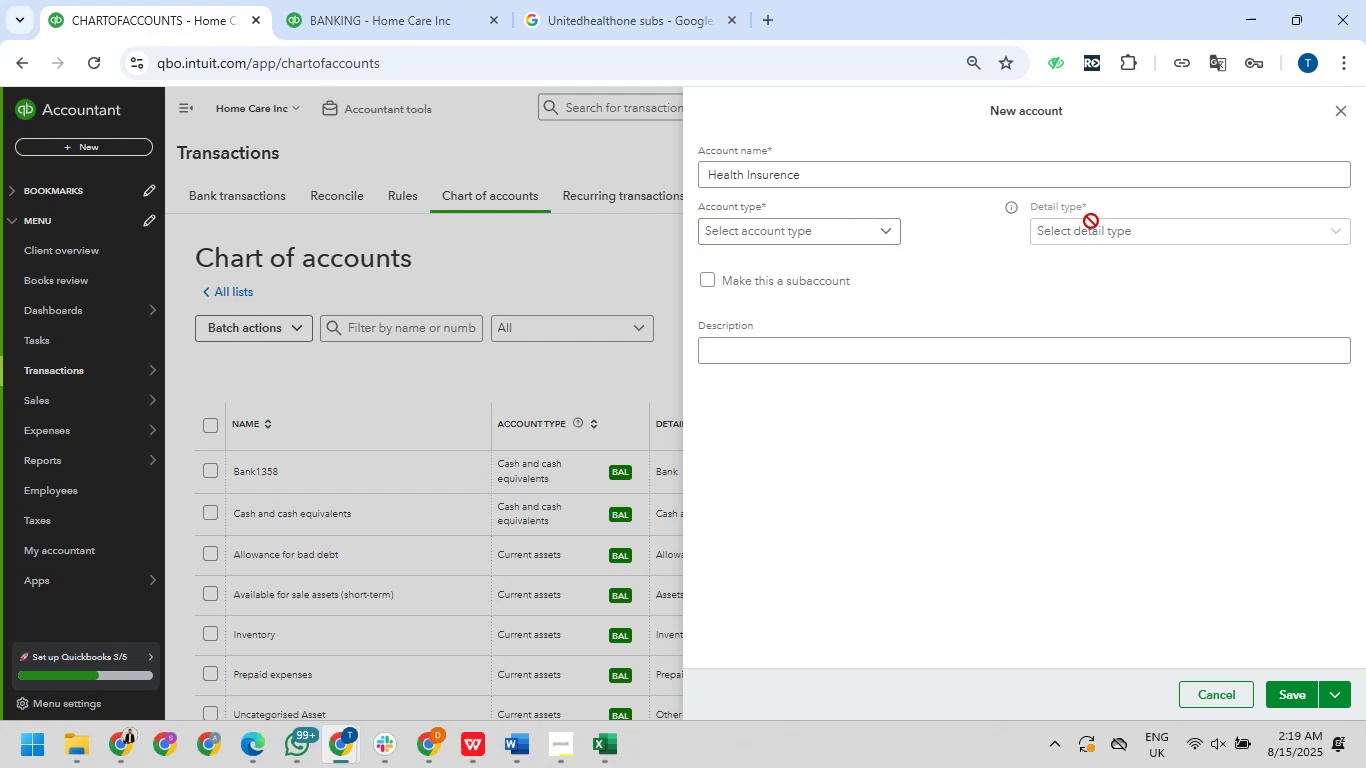 
left_click([1100, 229])
 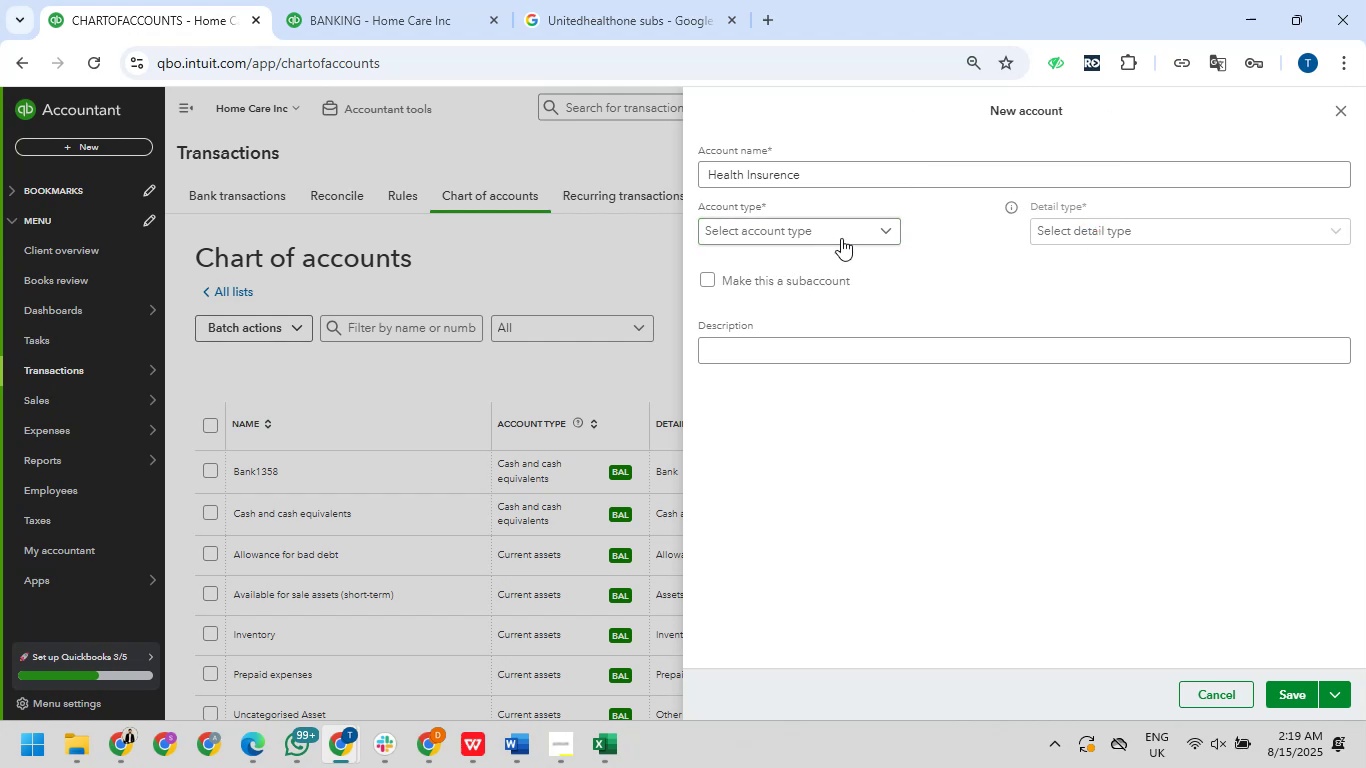 
left_click([857, 227])
 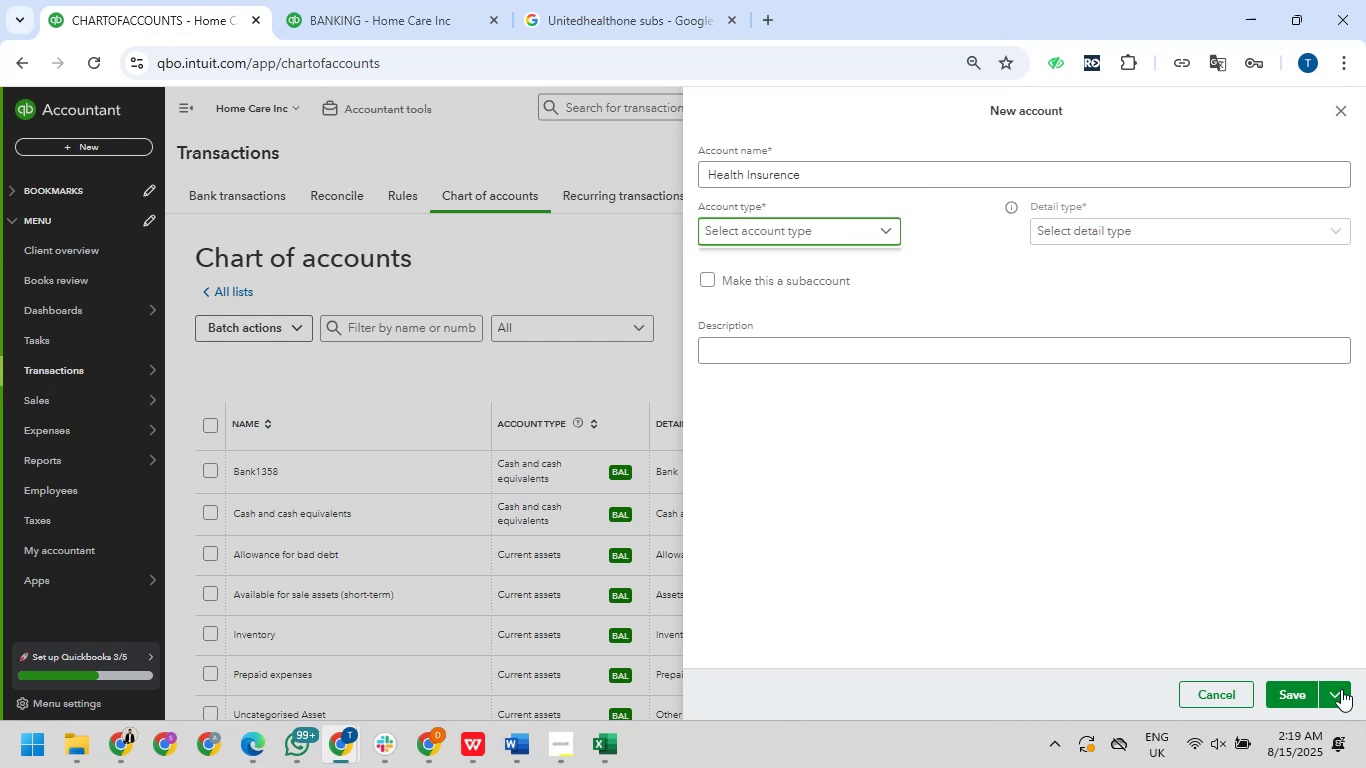 
left_click([1299, 689])
 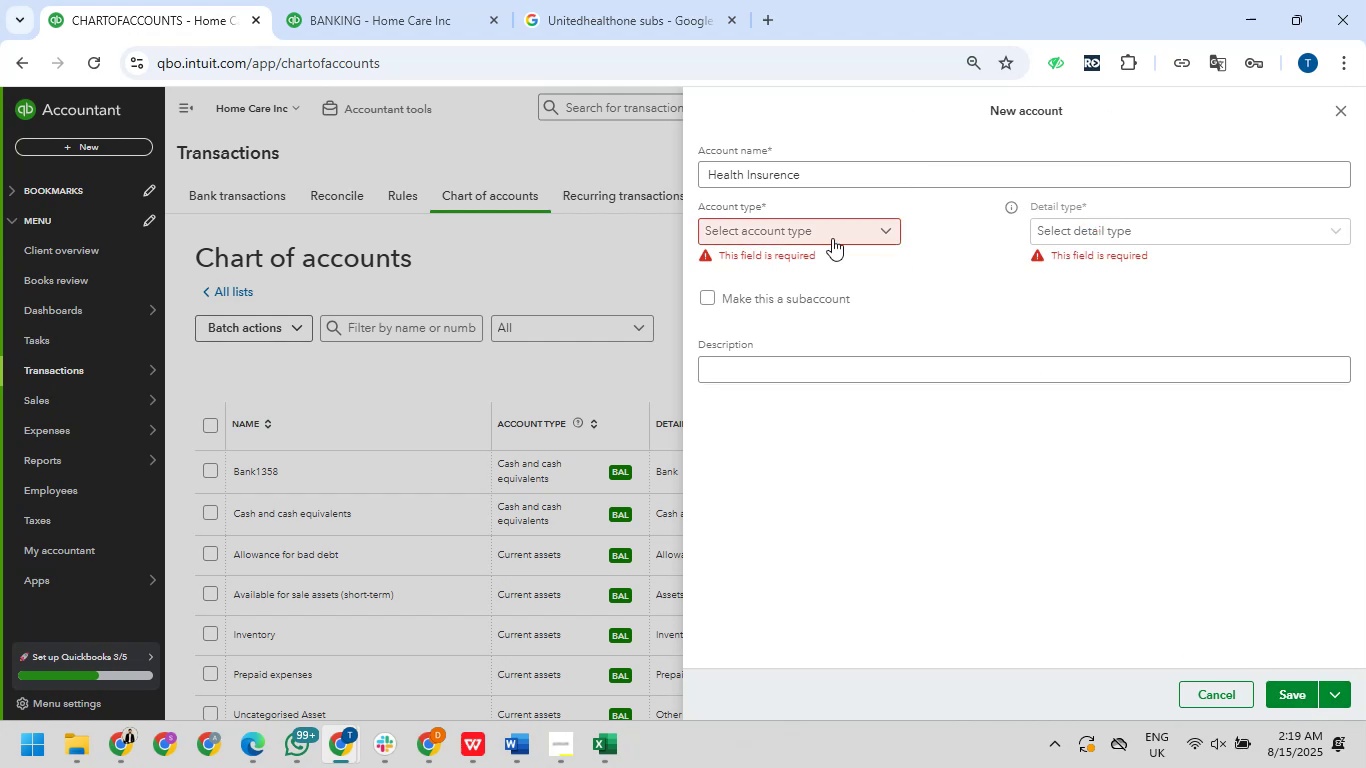 
left_click([844, 222])
 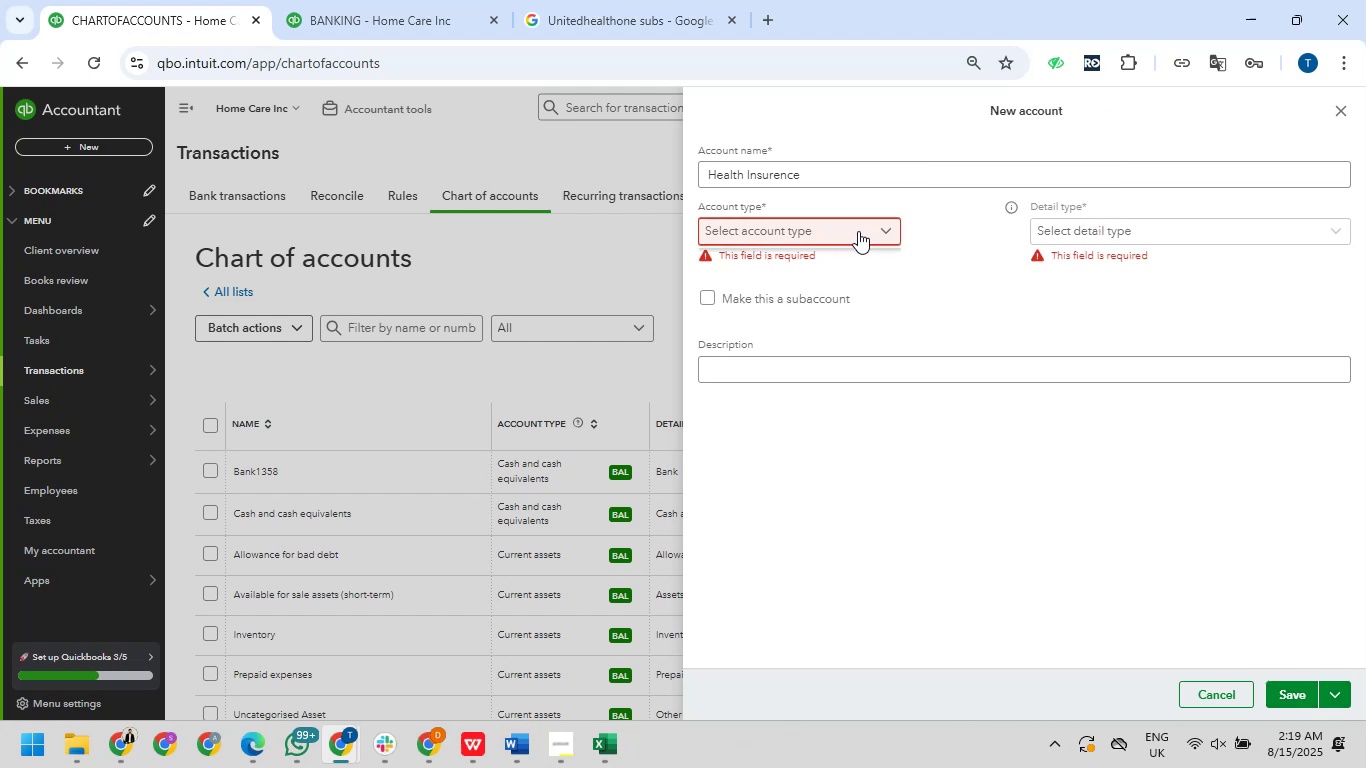 
left_click([858, 231])
 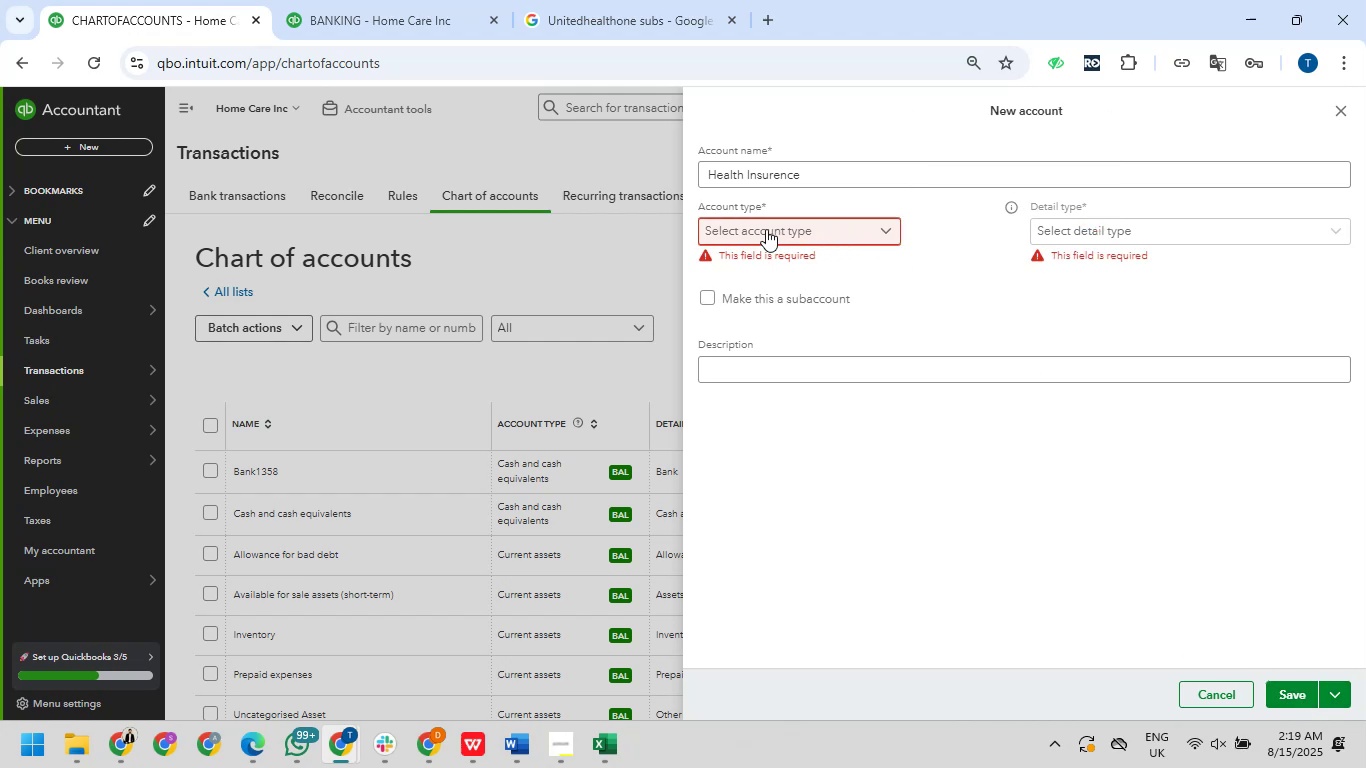 
left_click([766, 229])
 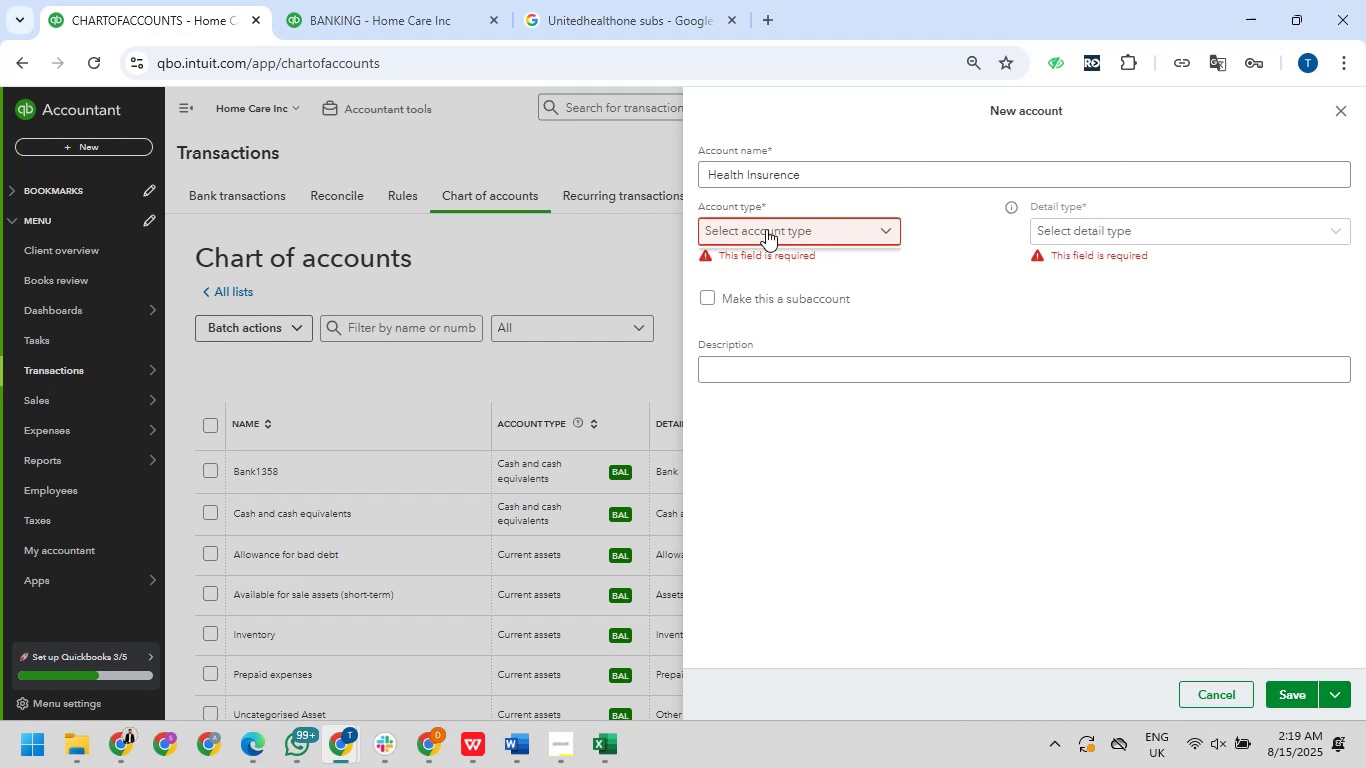 
type(hdhxh hx h)
 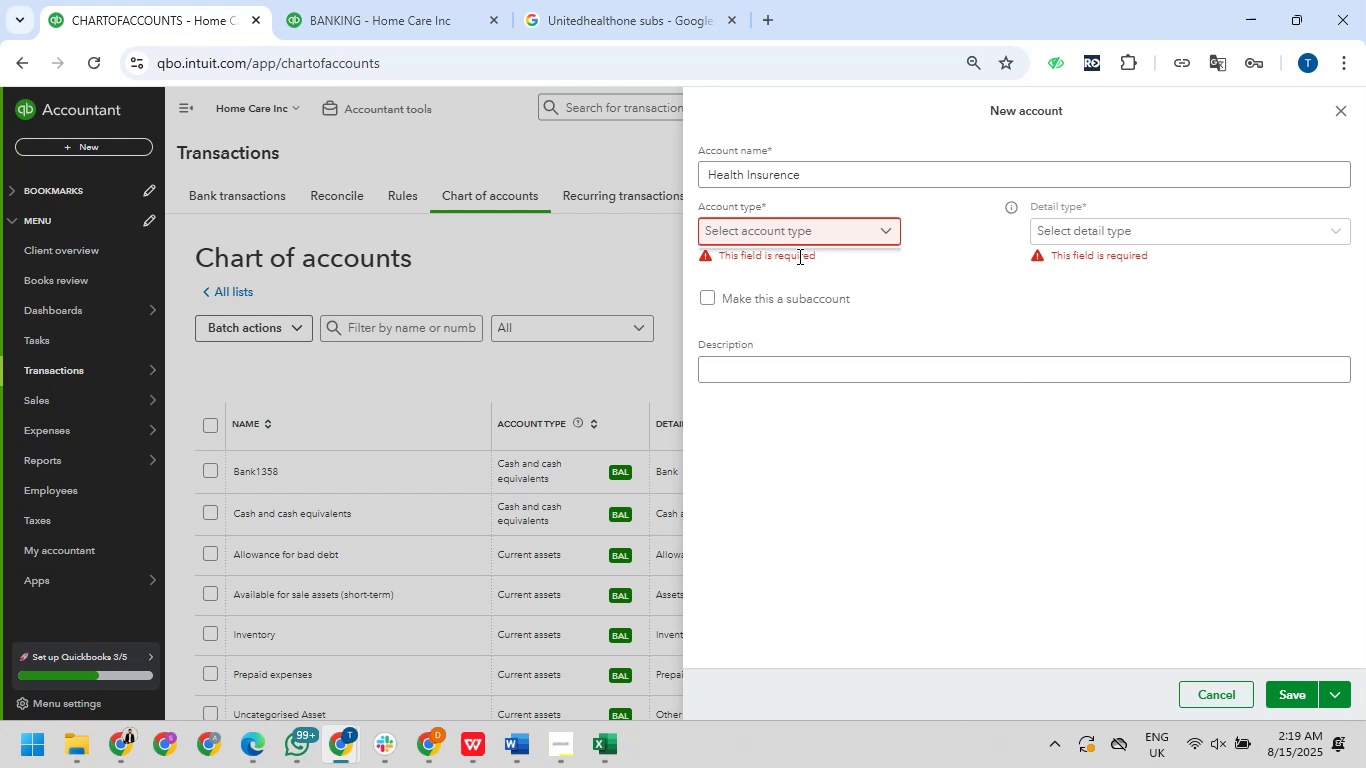 
left_click([791, 240])
 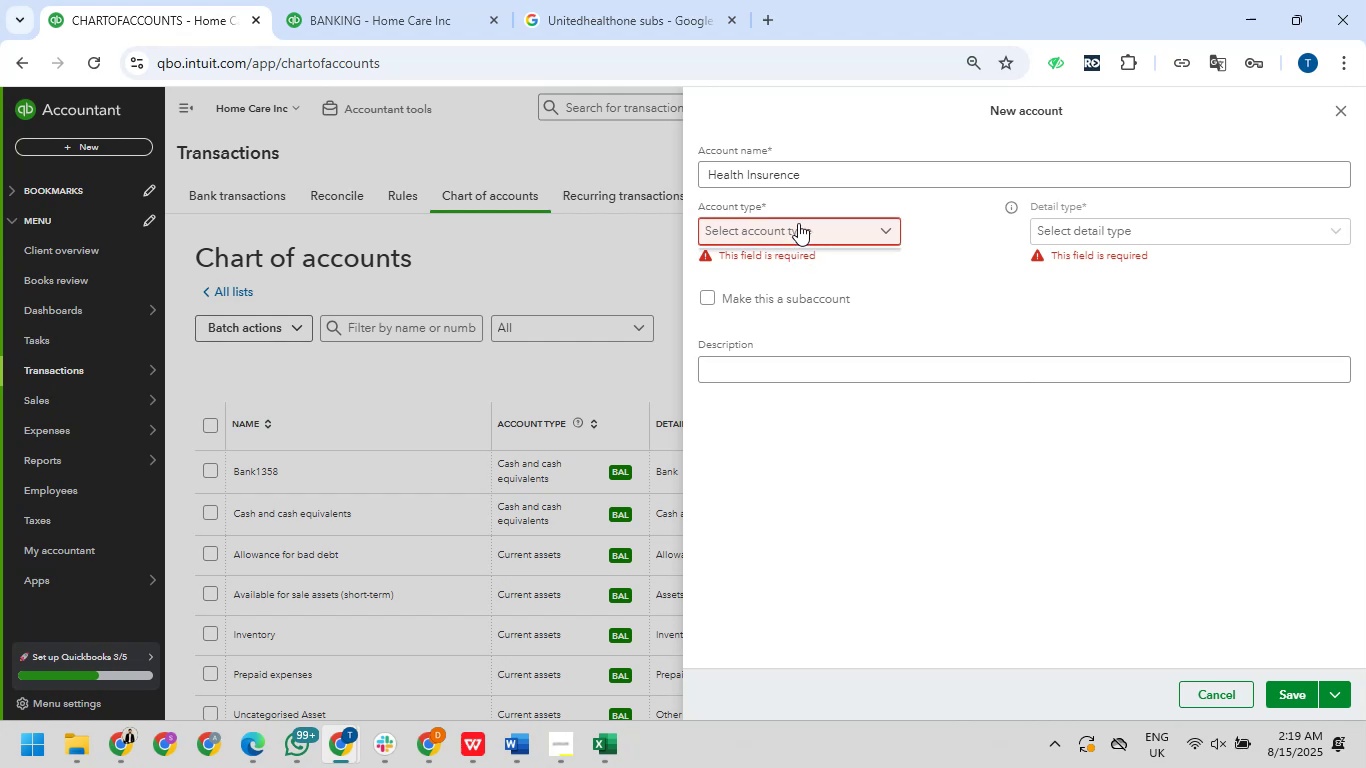 
left_click([798, 223])
 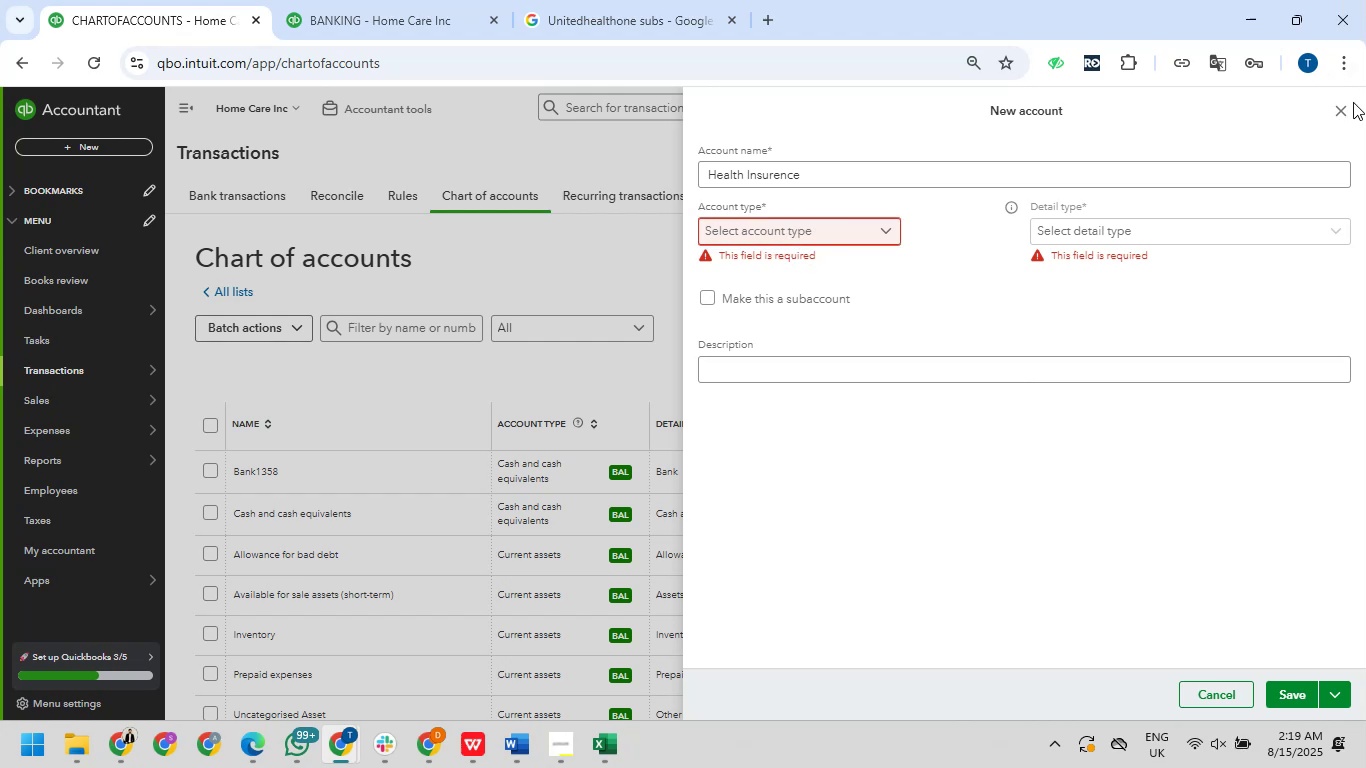 
left_click([1348, 106])
 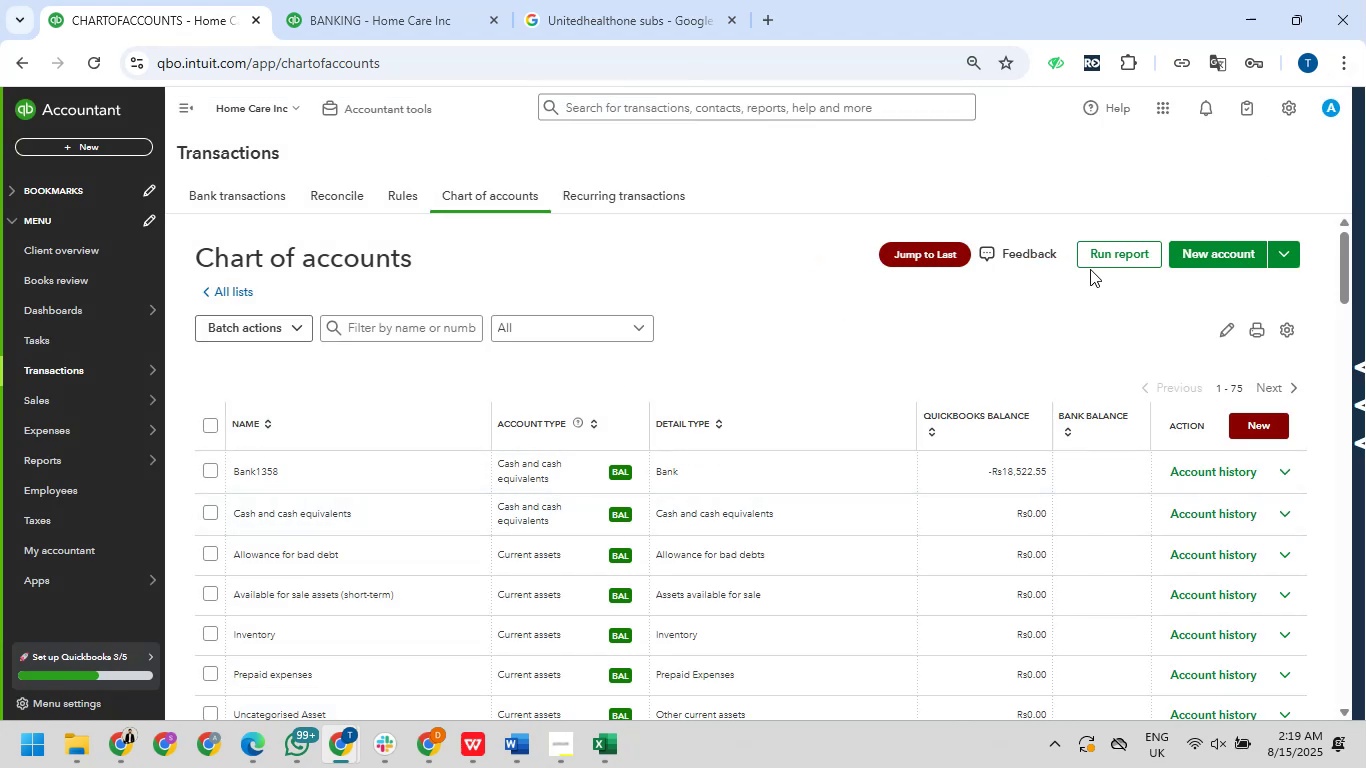 
left_click([1250, 247])
 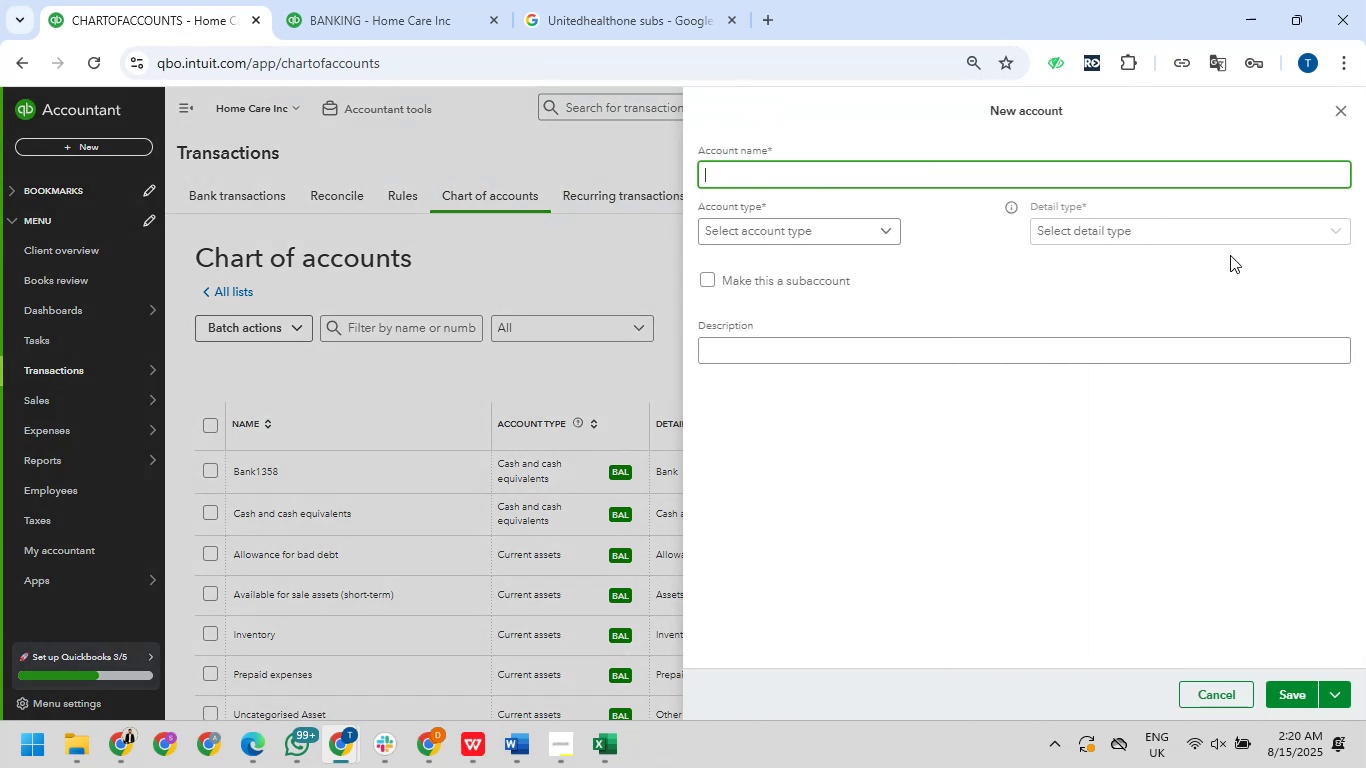 
wait(23.51)
 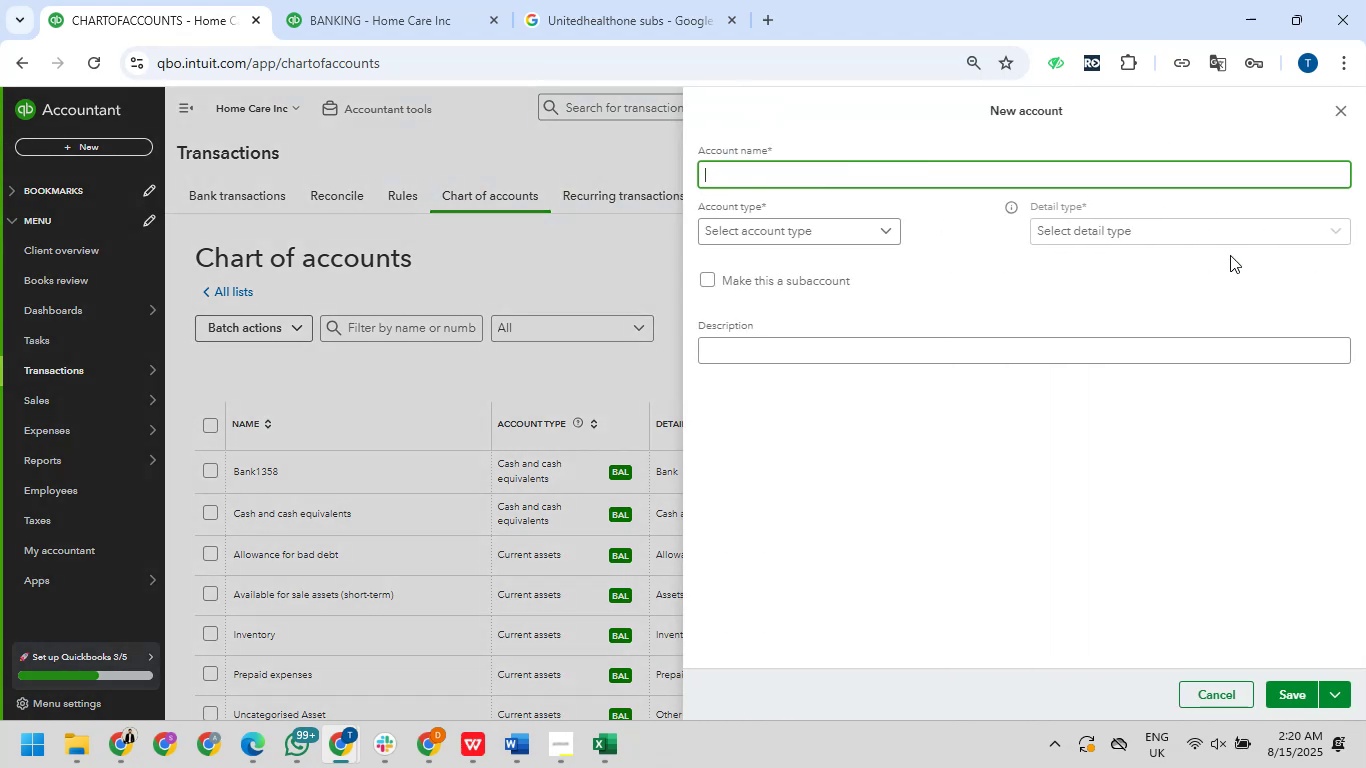 
type(Health Insurence)
 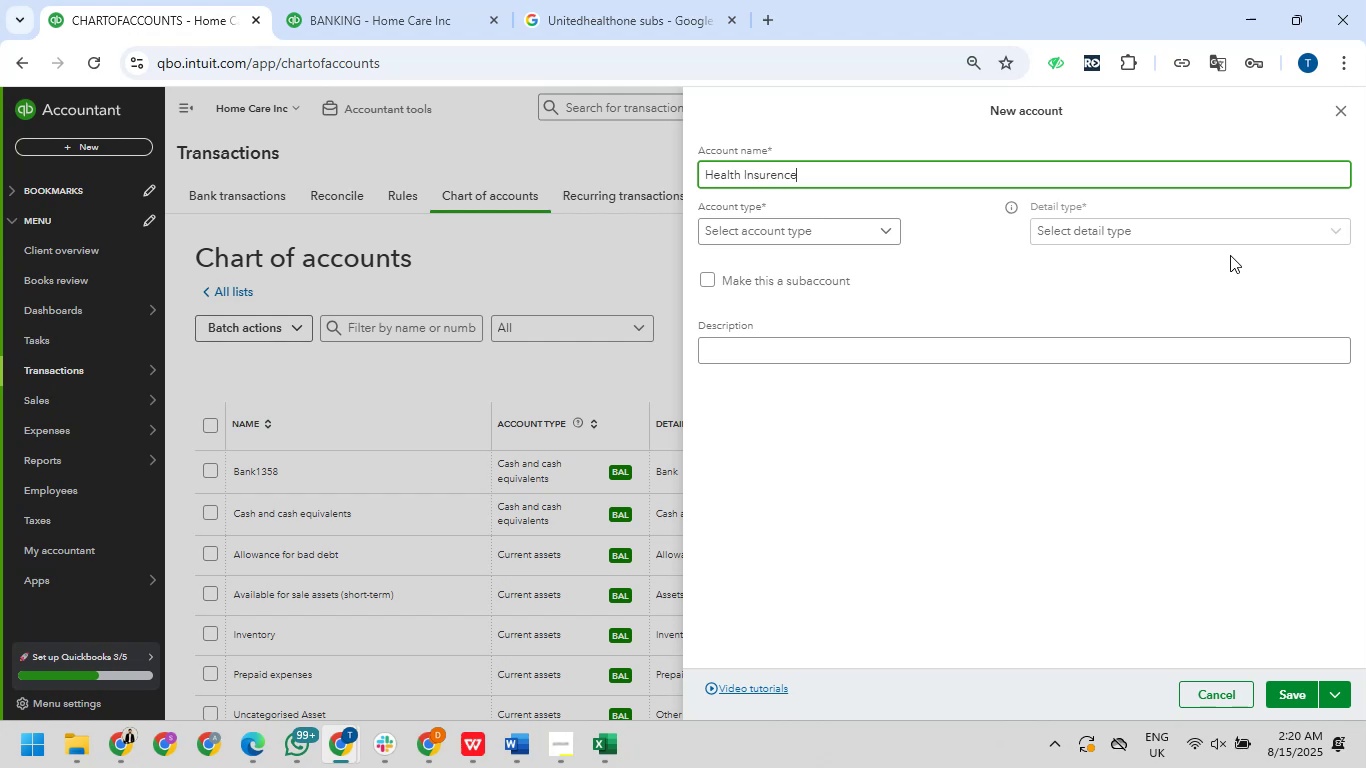 
wait(8.58)
 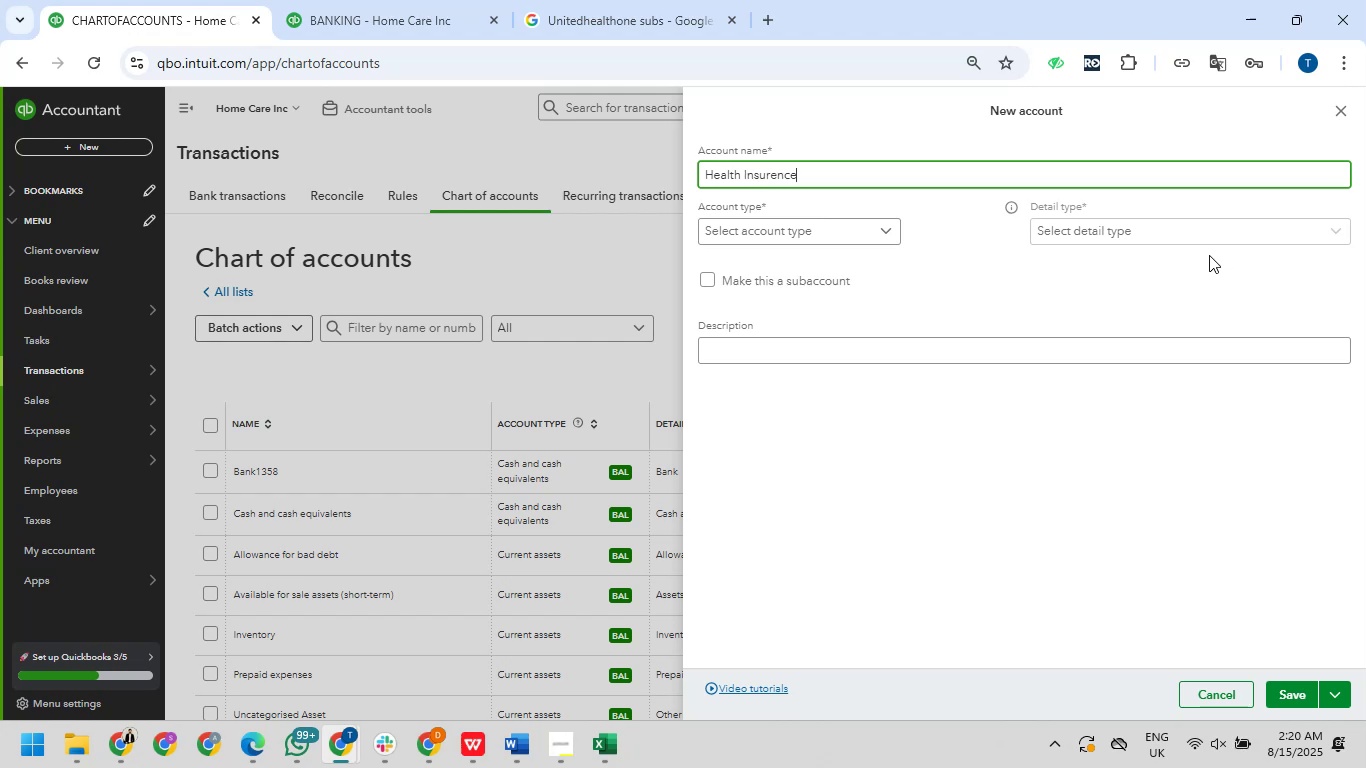 
left_click([867, 243])
 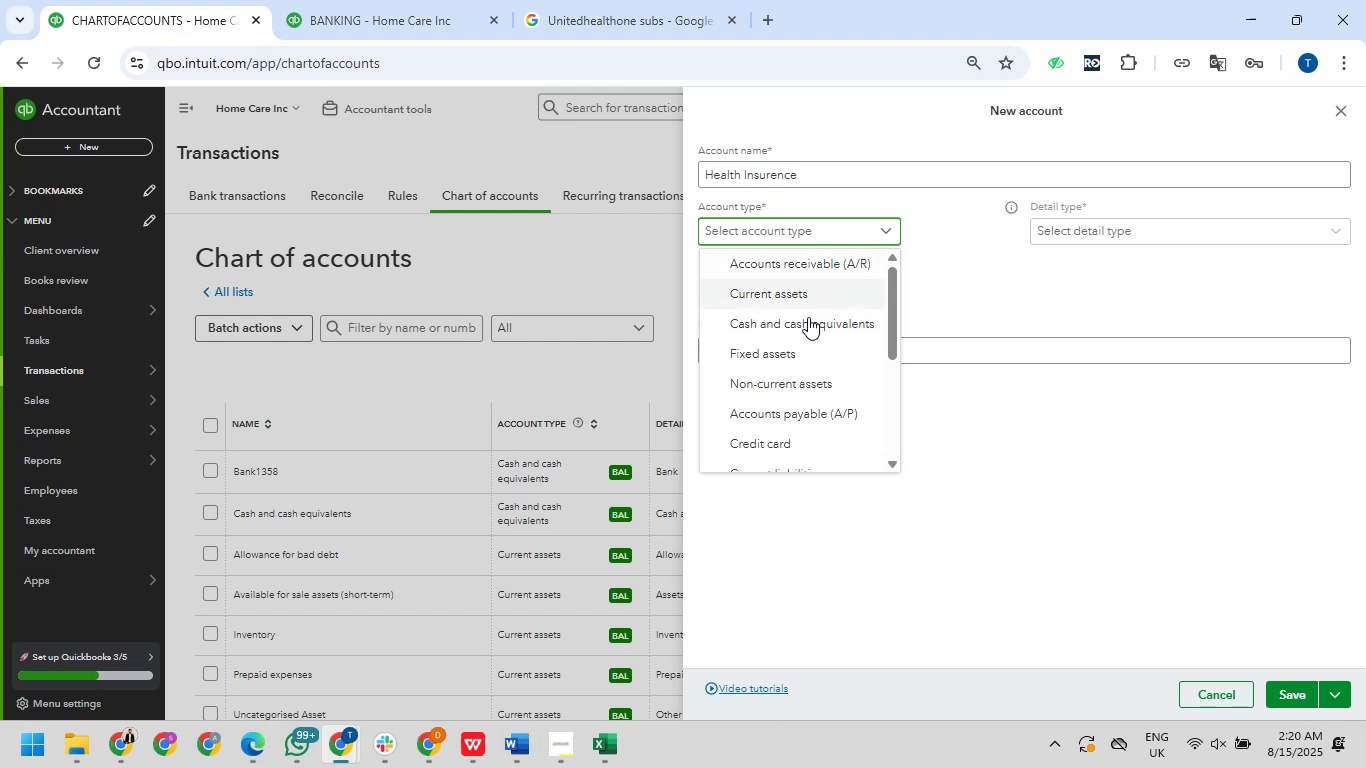 
scroll: coordinate [788, 329], scroll_direction: down, amount: 3.0
 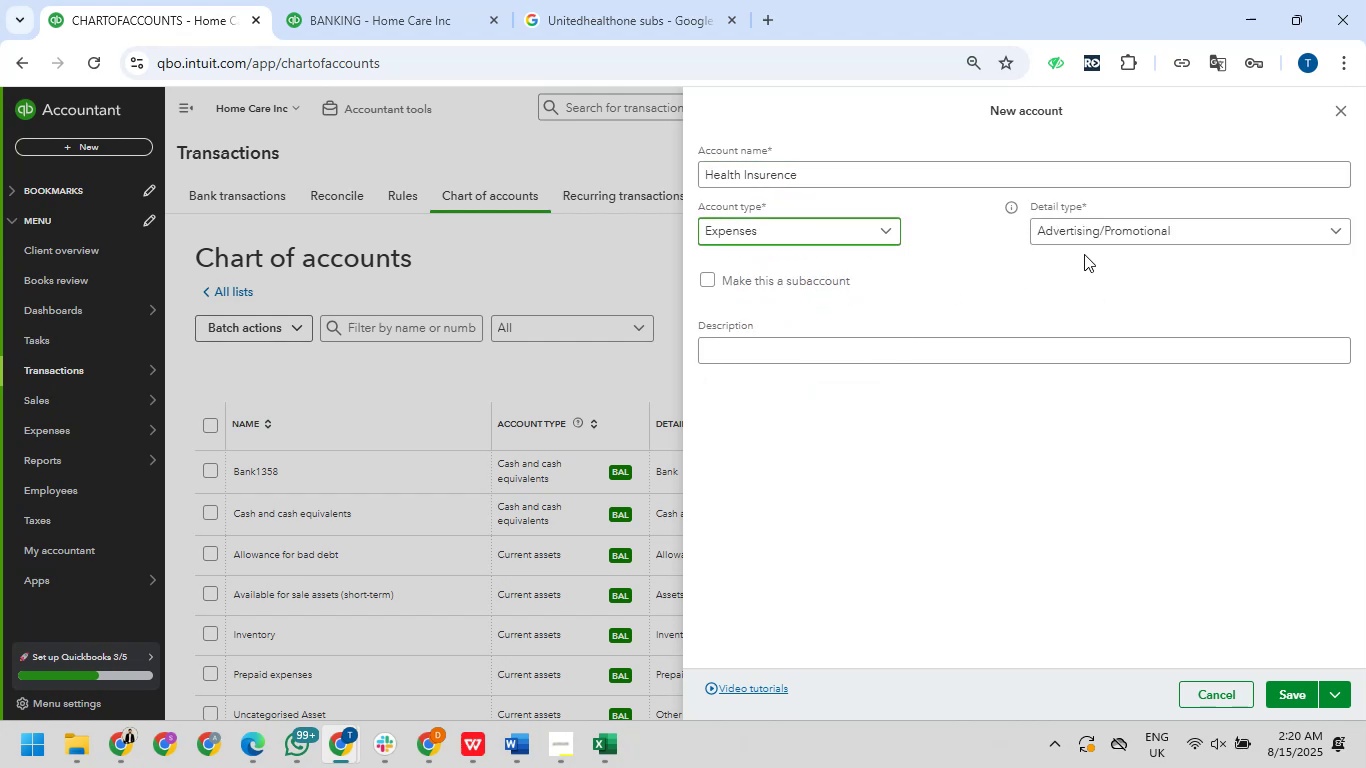 
left_click([1109, 235])
 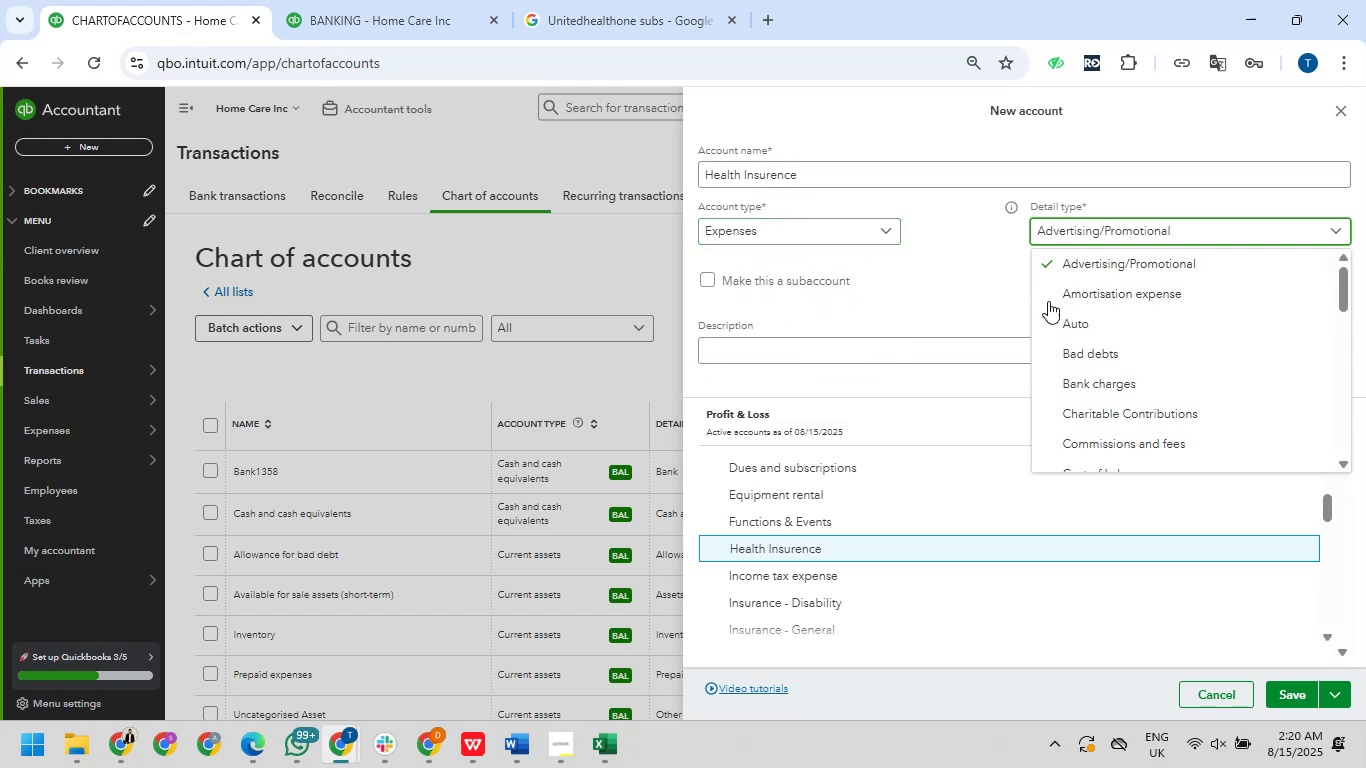 
scroll: coordinate [1068, 296], scroll_direction: down, amount: 2.0
 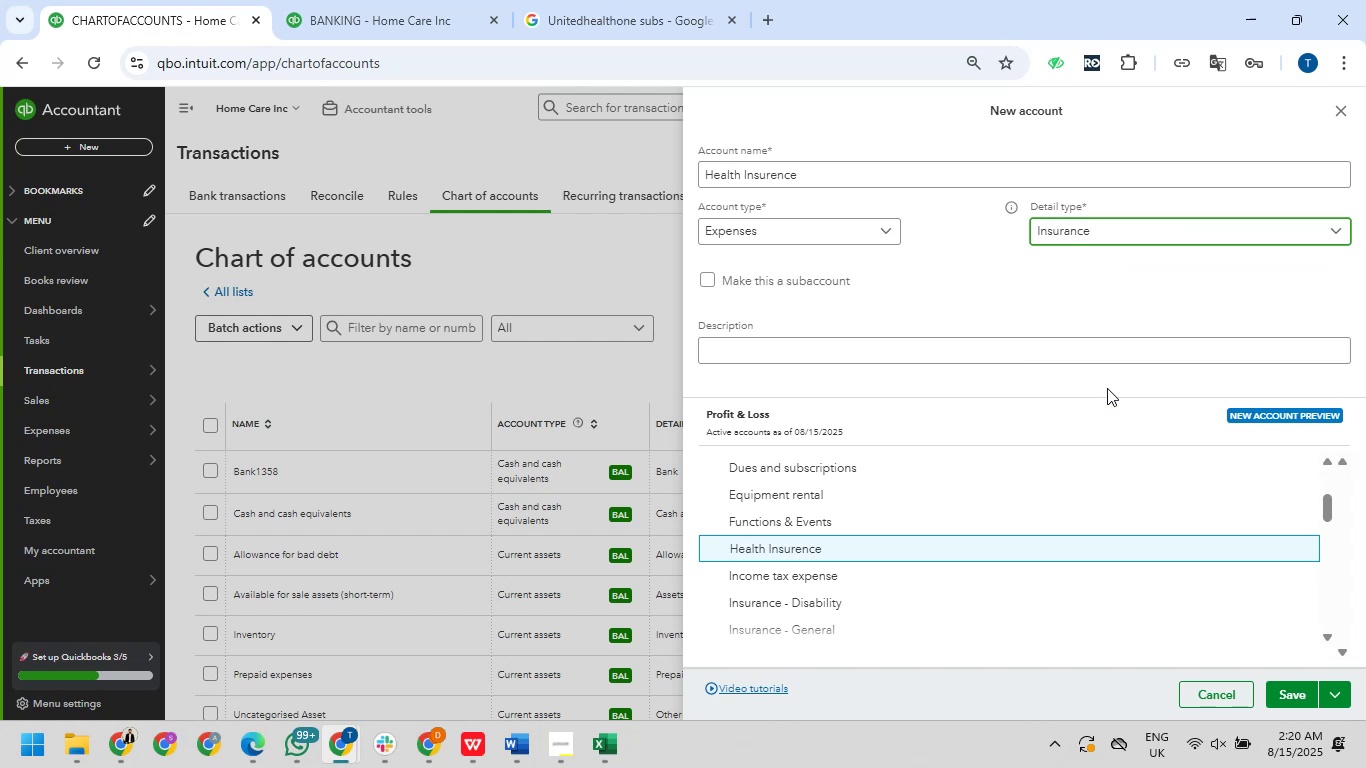 
left_click([1075, 283])
 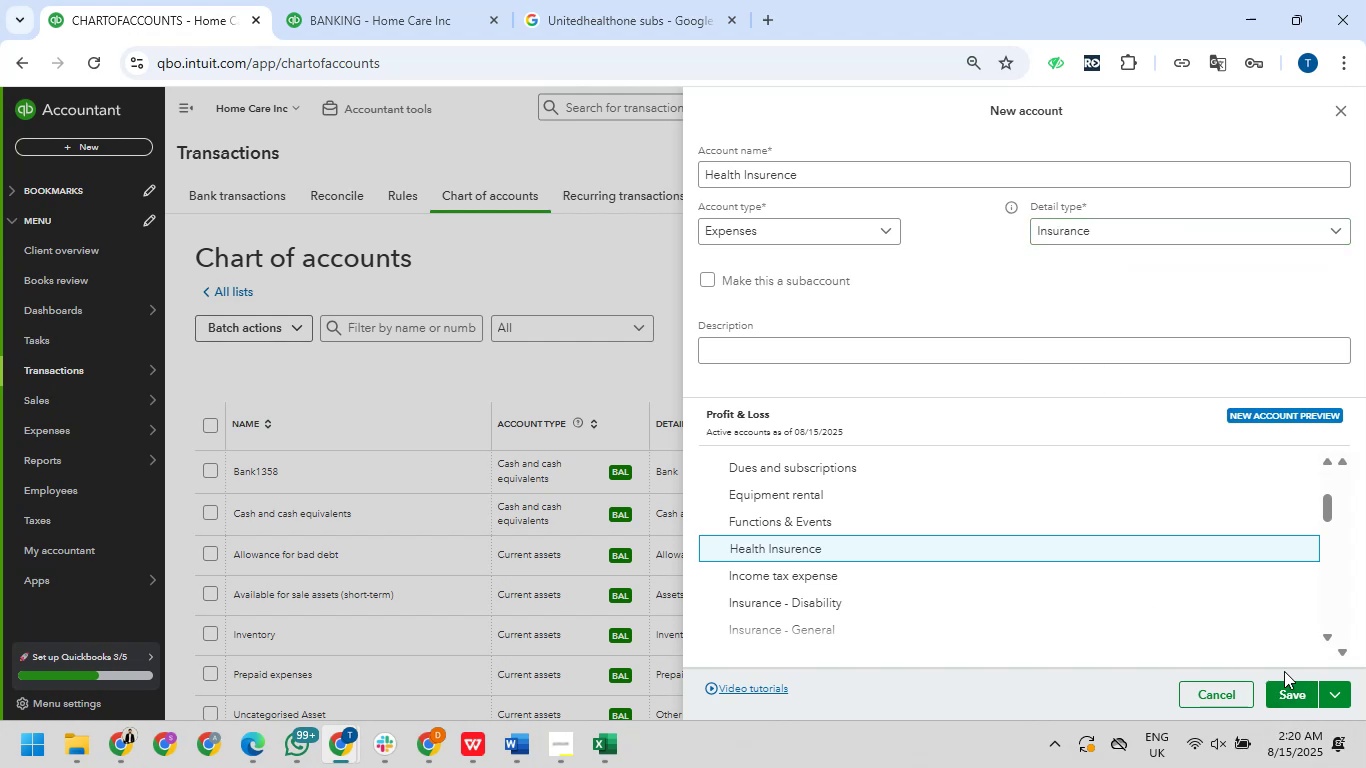 
wait(13.11)
 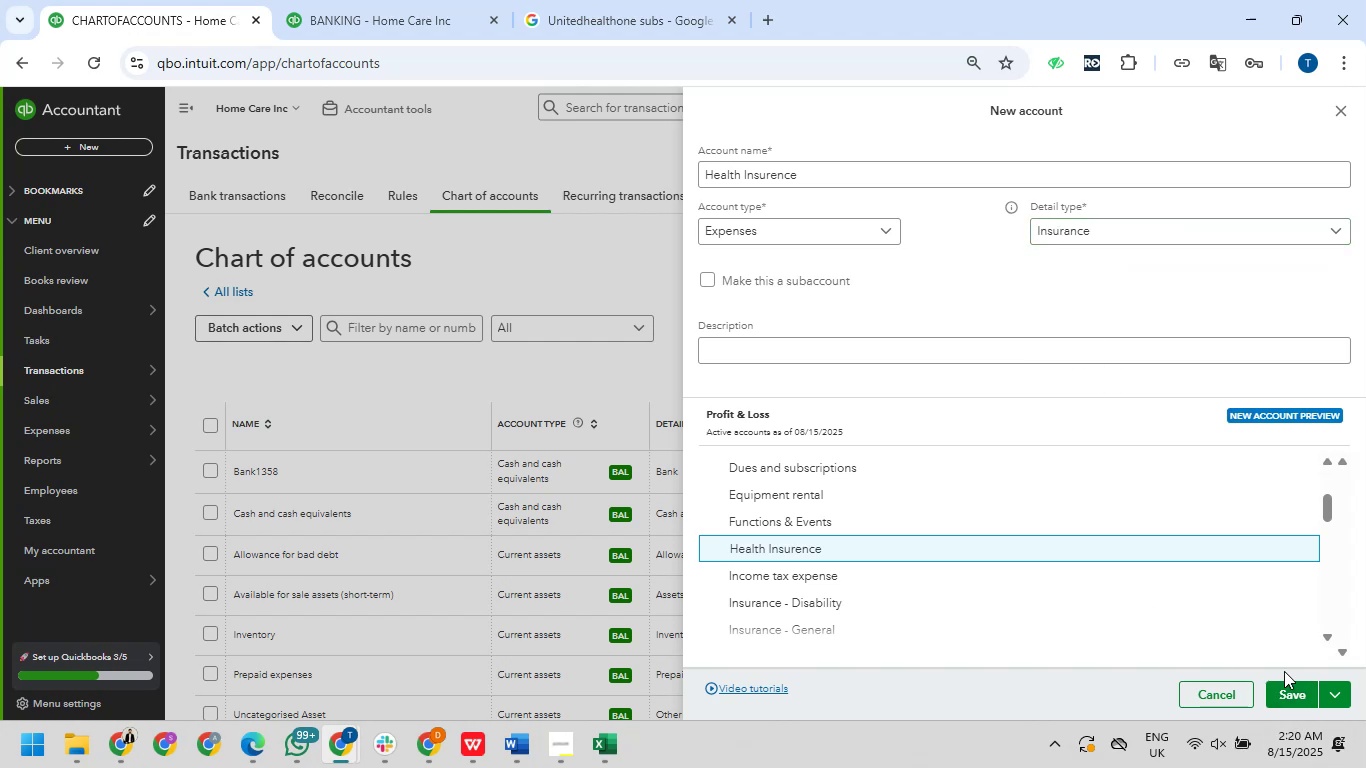 
left_click([1303, 692])
 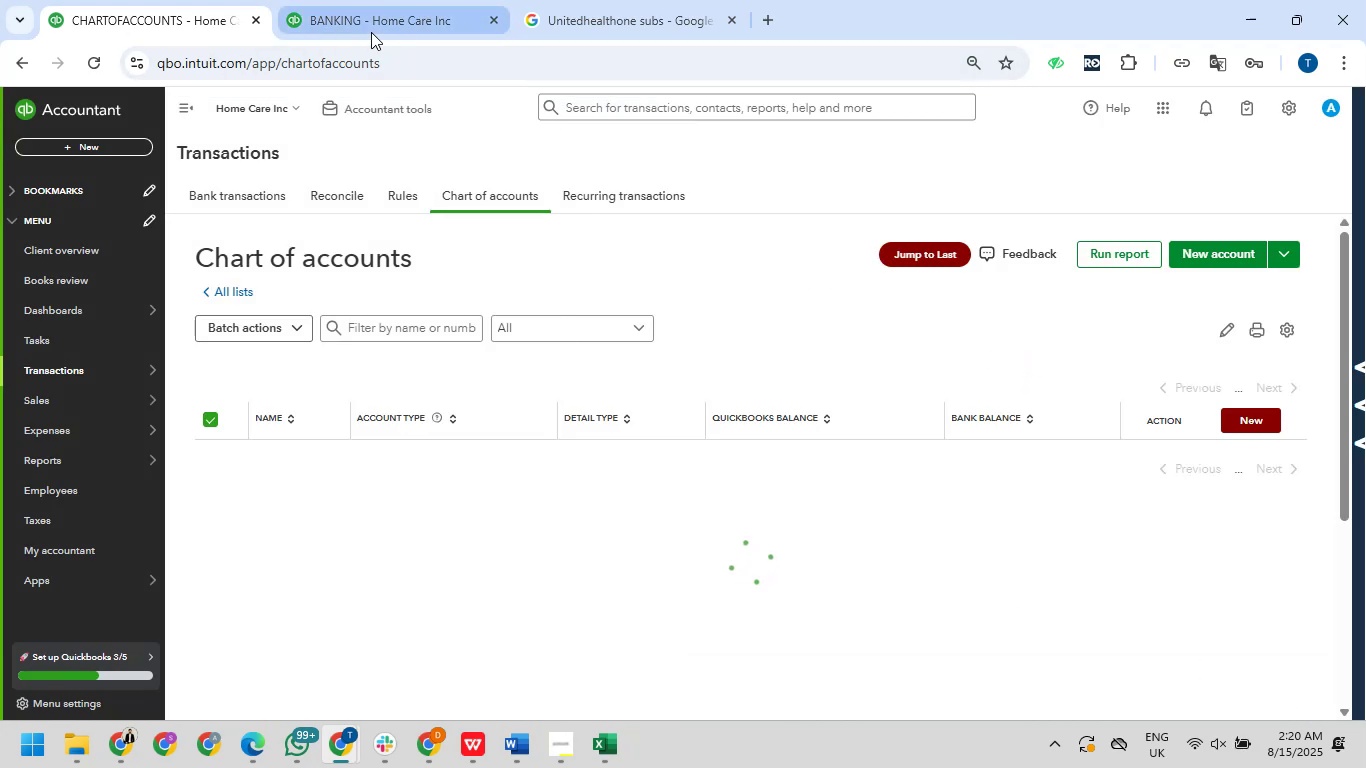 
mouse_move([155, 371])
 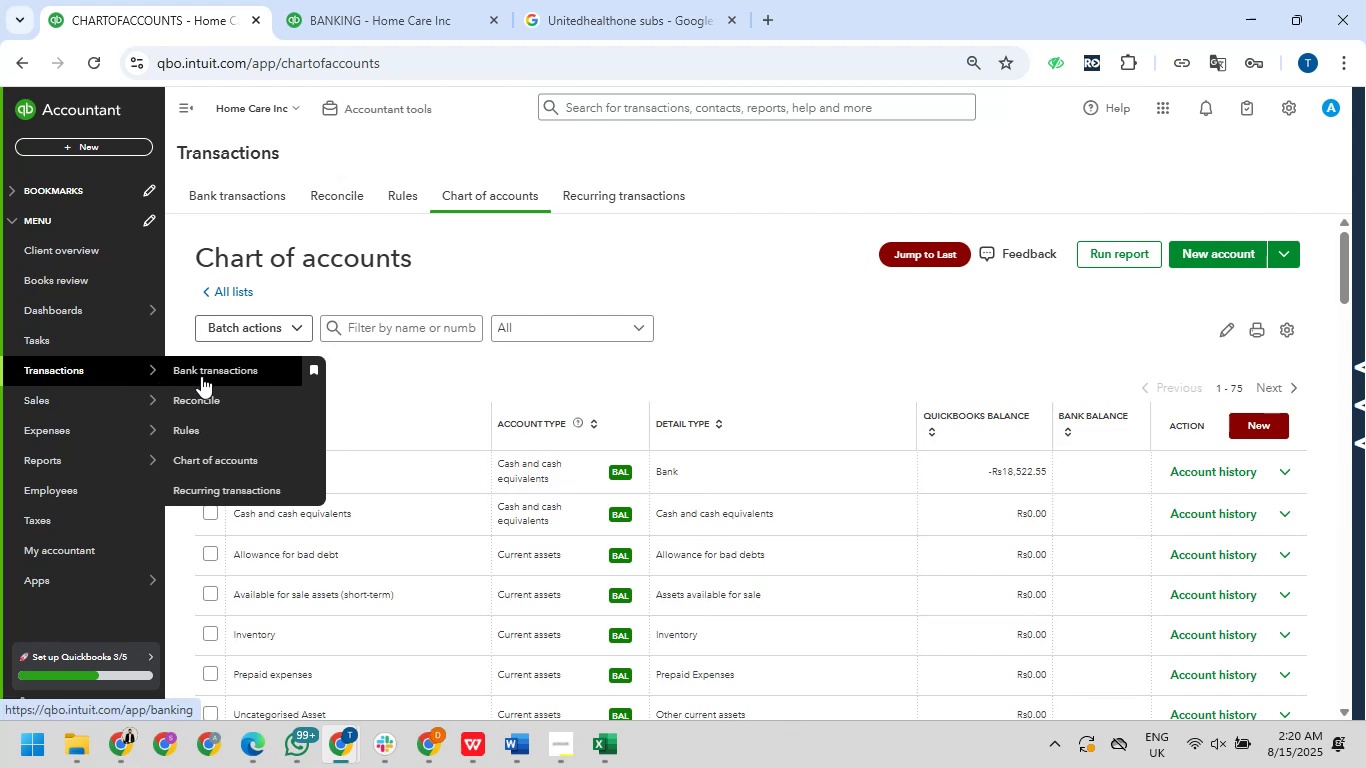 
left_click([201, 376])
 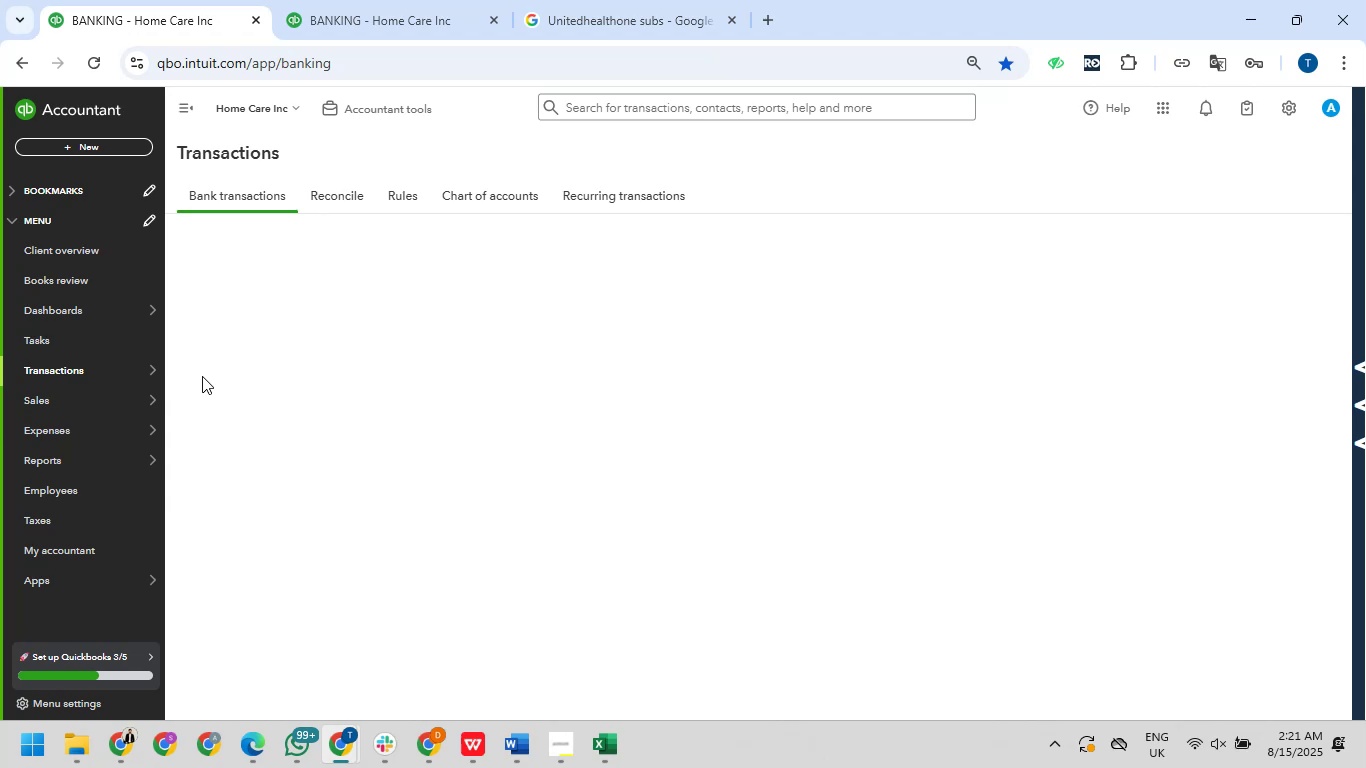 
wait(15.84)
 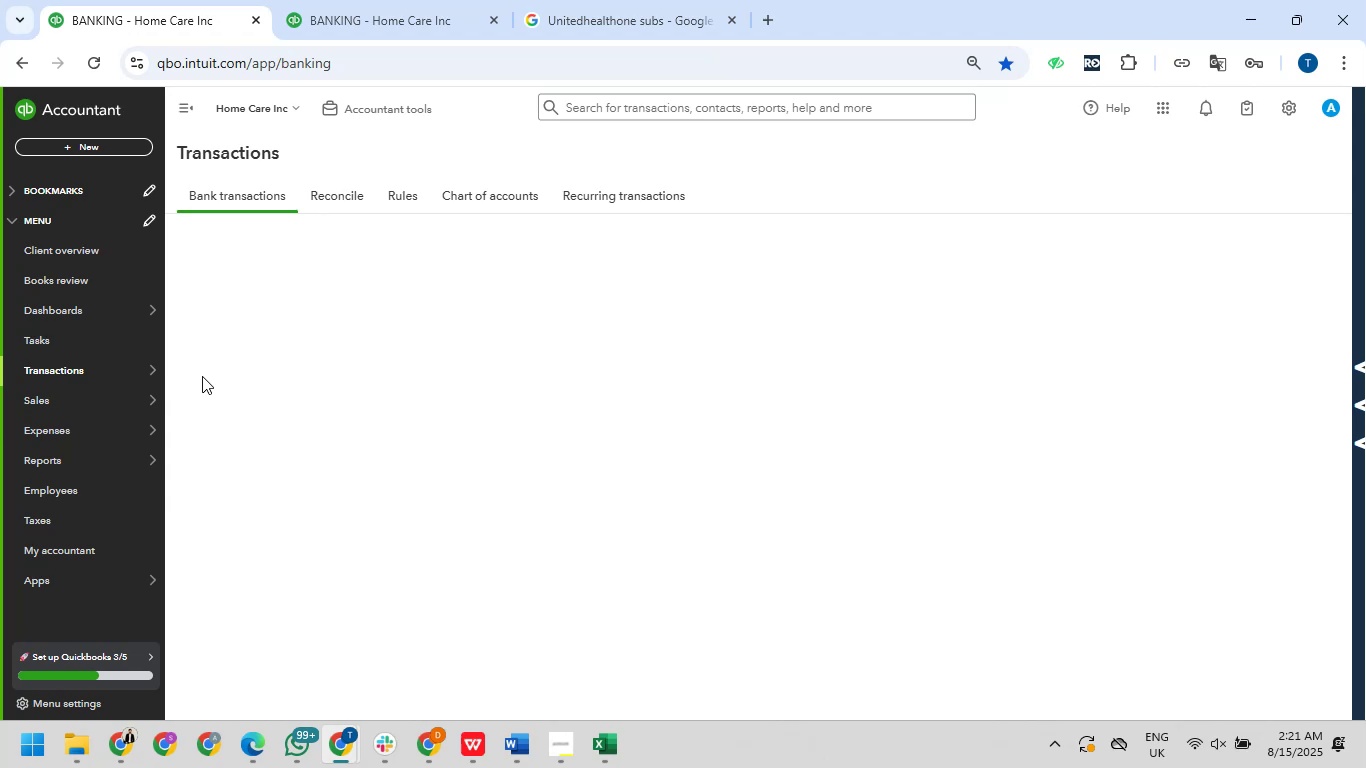 
scroll: coordinate [825, 471], scroll_direction: down, amount: 2.0
 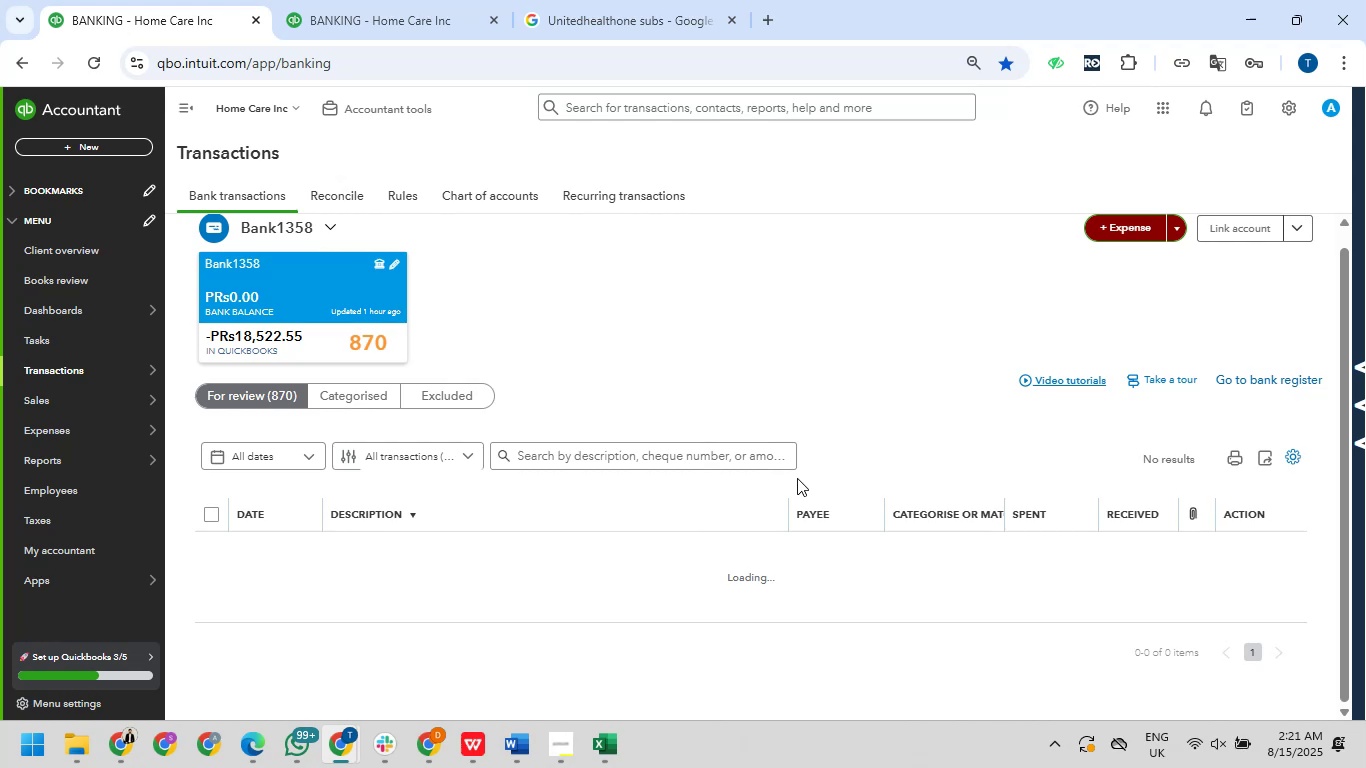 
wait(31.49)
 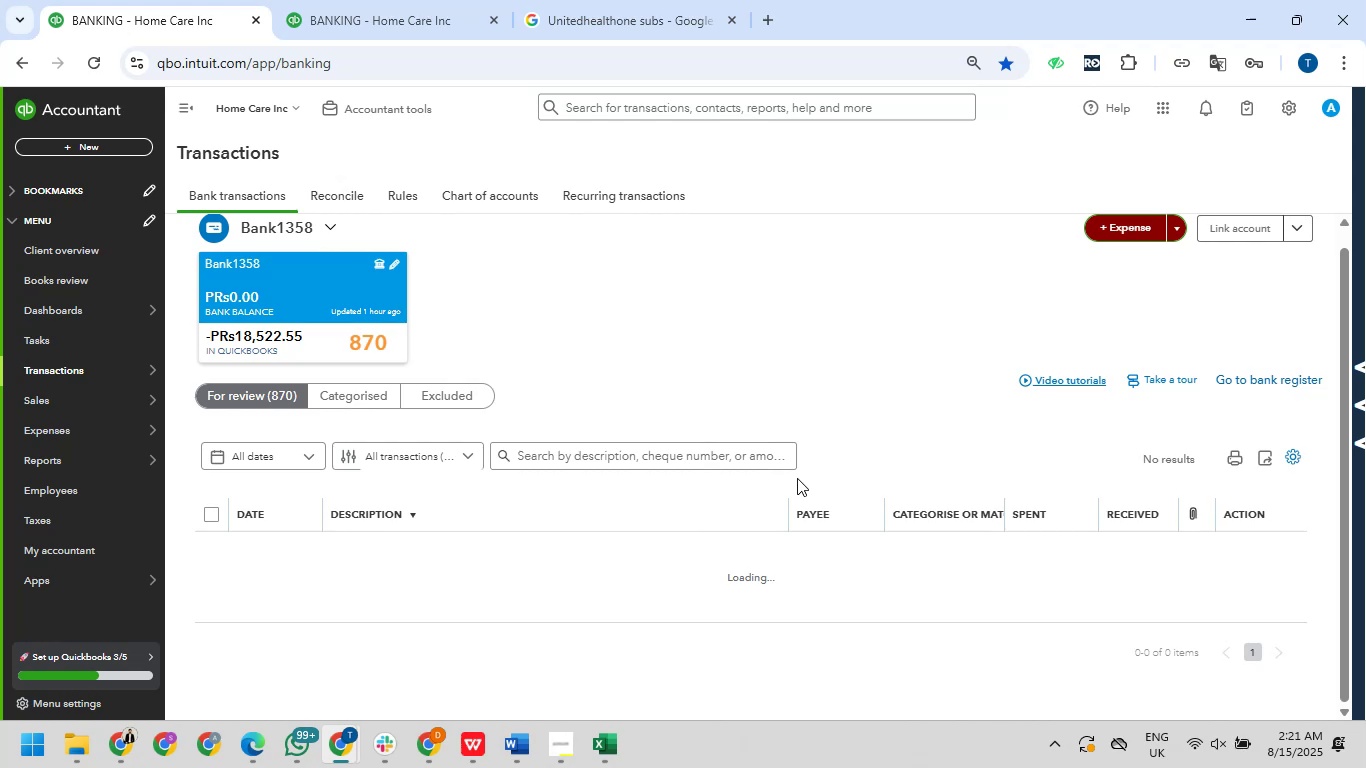 
mouse_move([562, 750])
 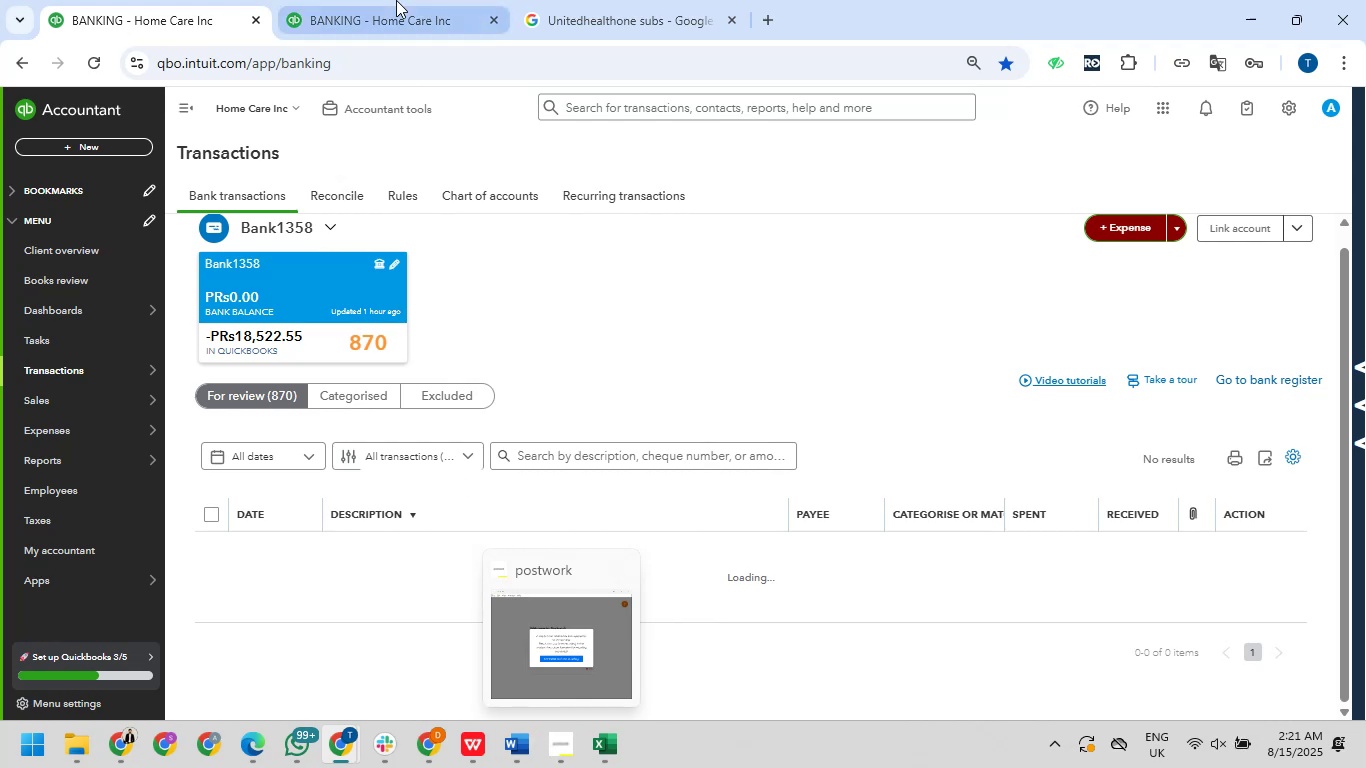 
left_click([396, 0])
 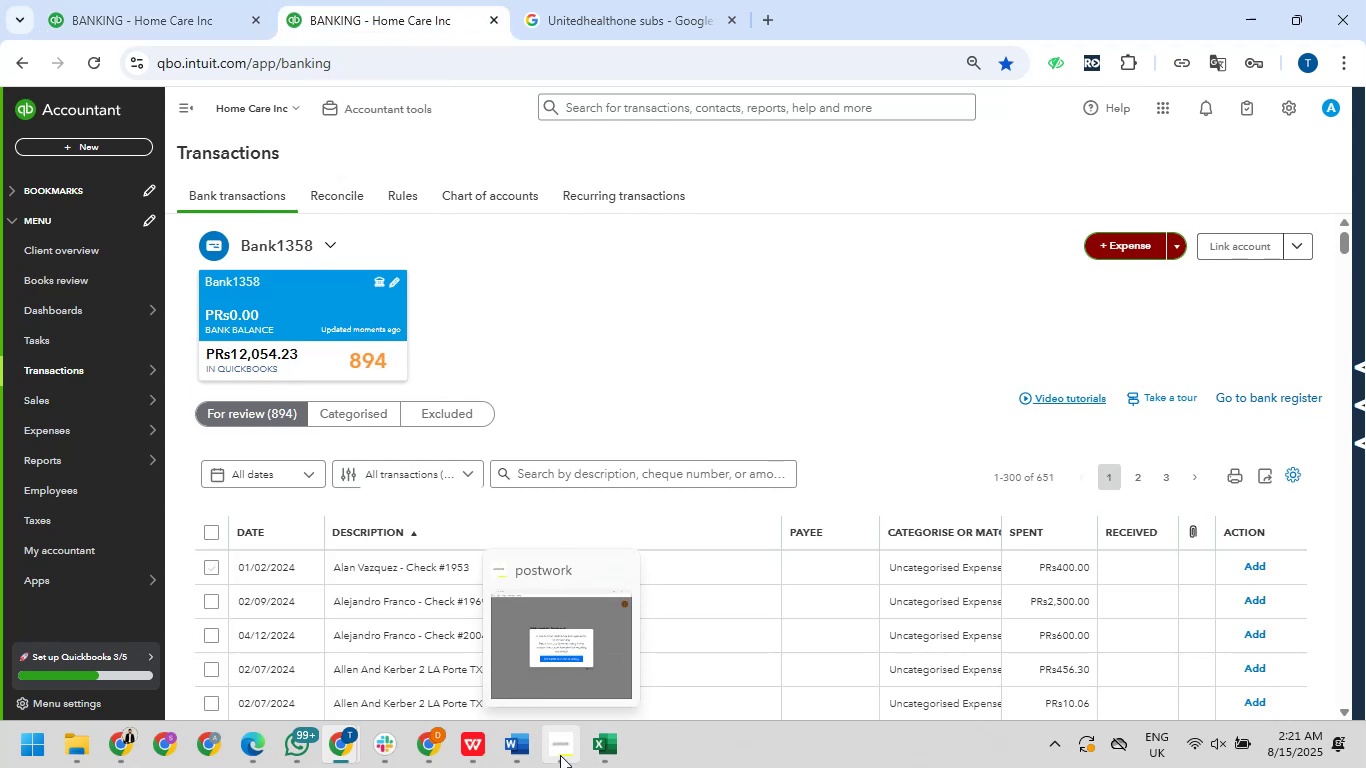 